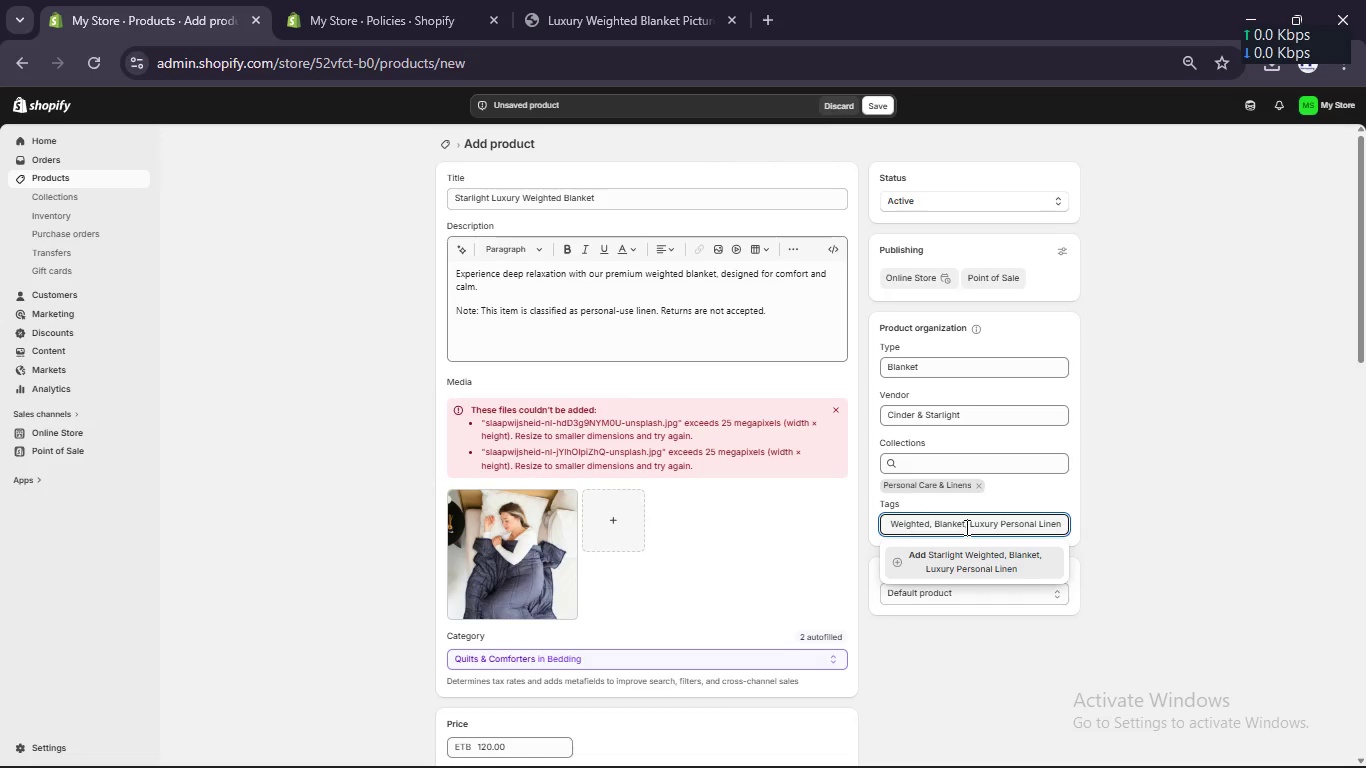 
key(ArrowRight)
 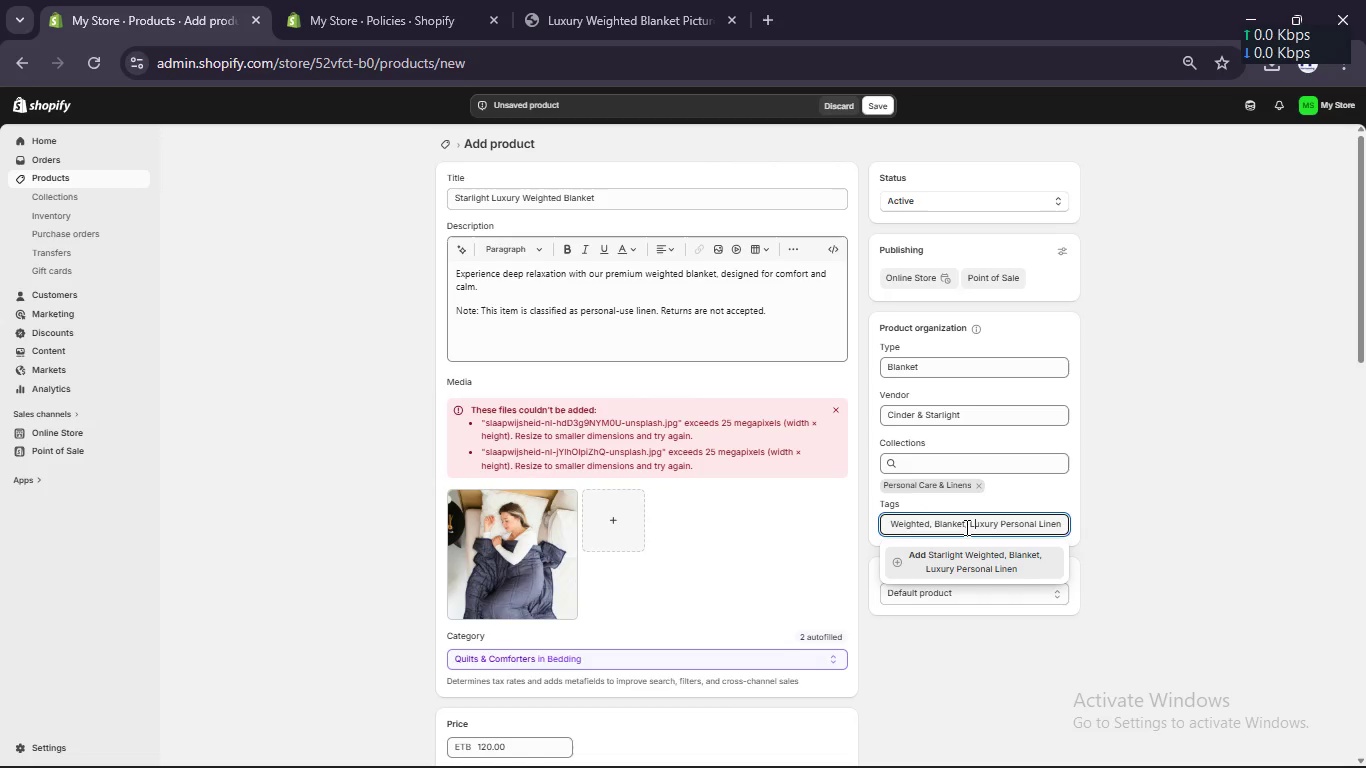 
key(ArrowRight)
 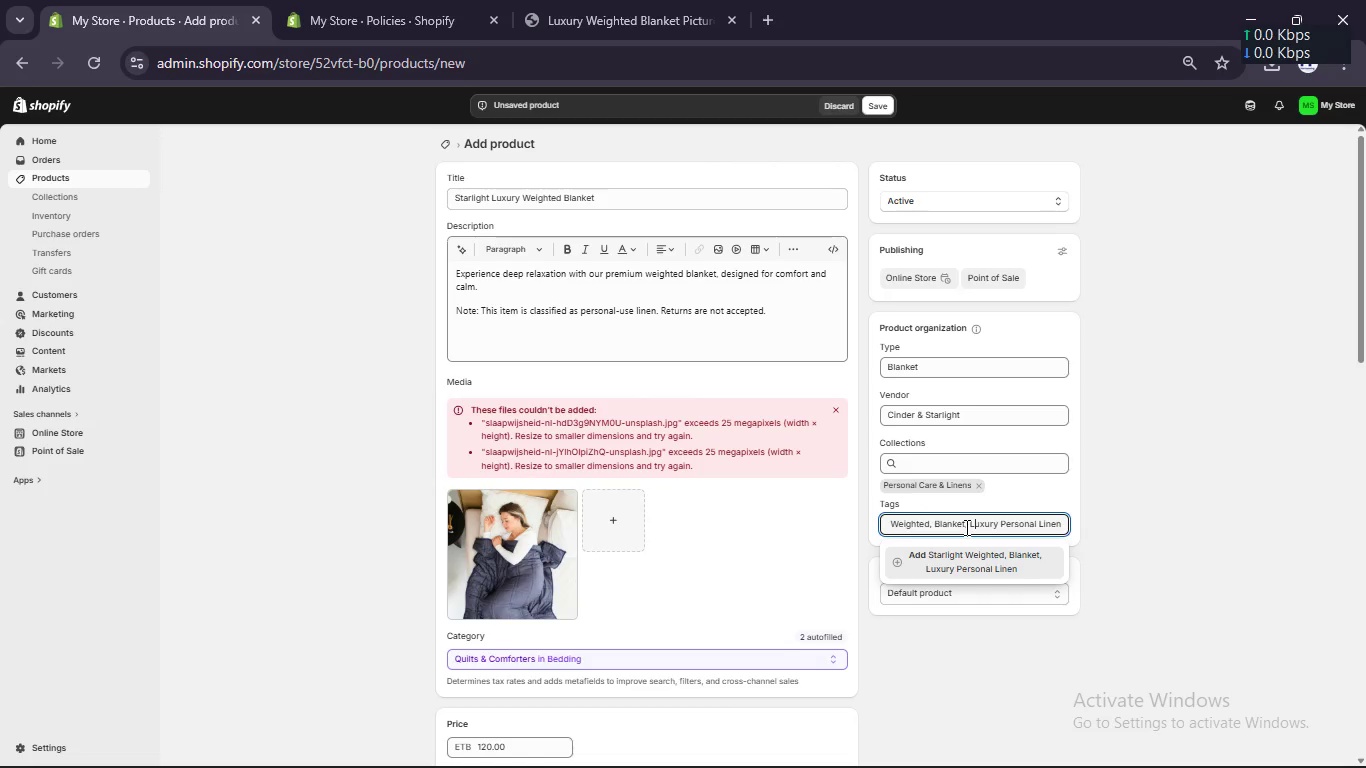 
key(ArrowRight)
 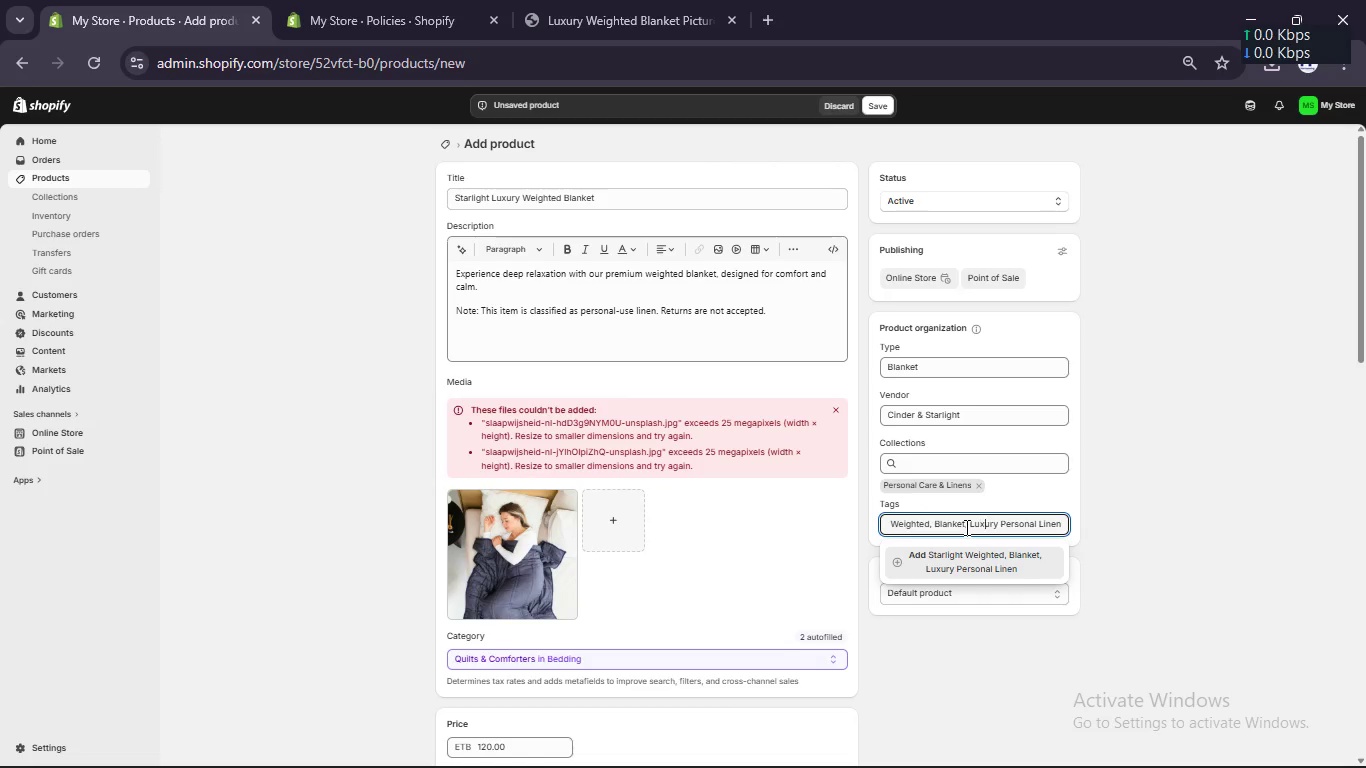 
key(ArrowRight)
 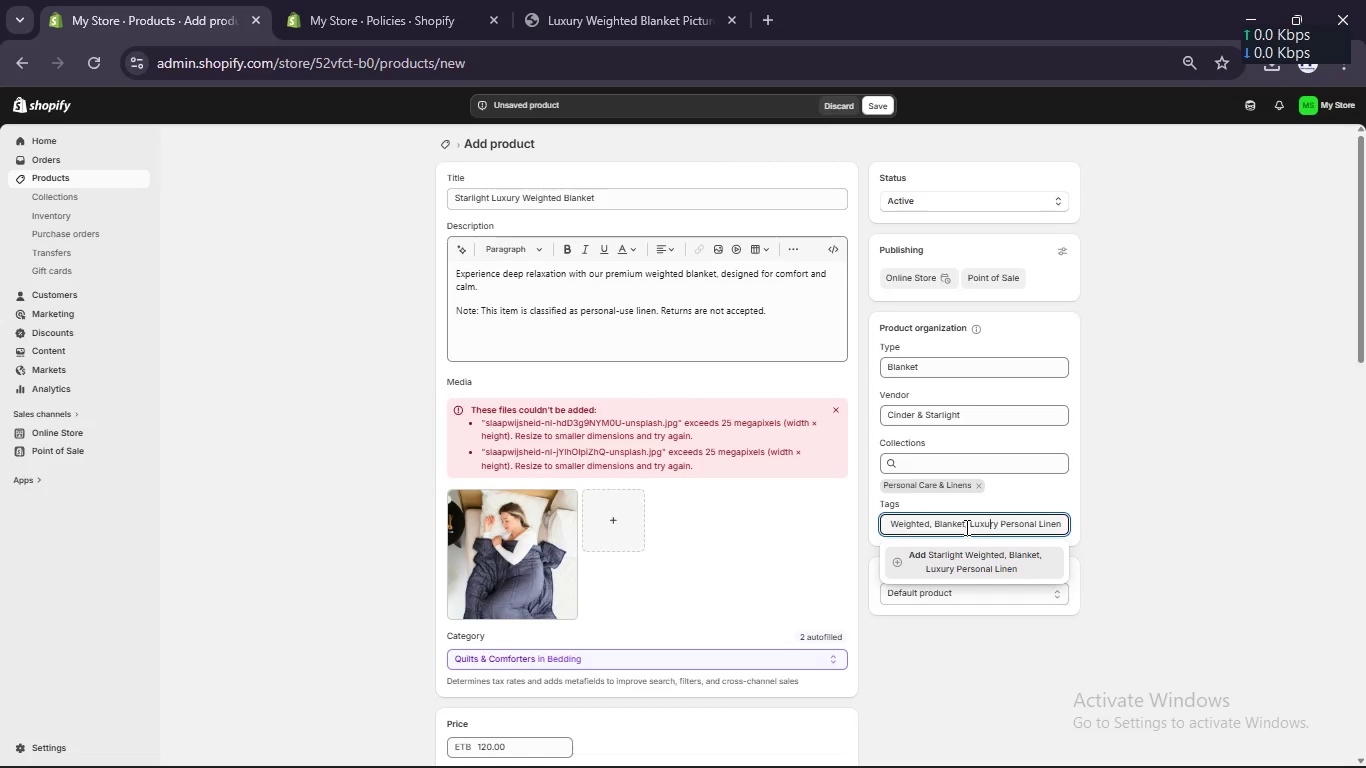 
key(ArrowRight)
 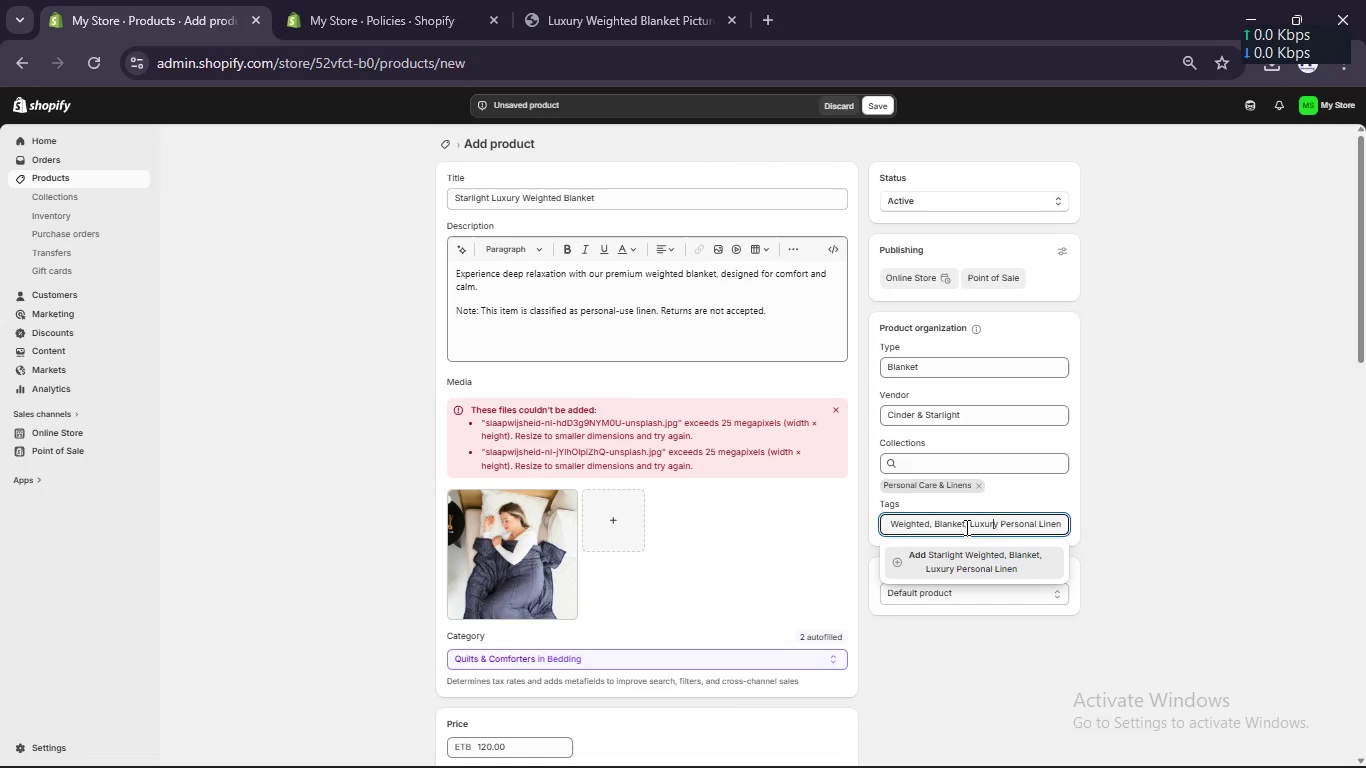 
key(ArrowRight)
 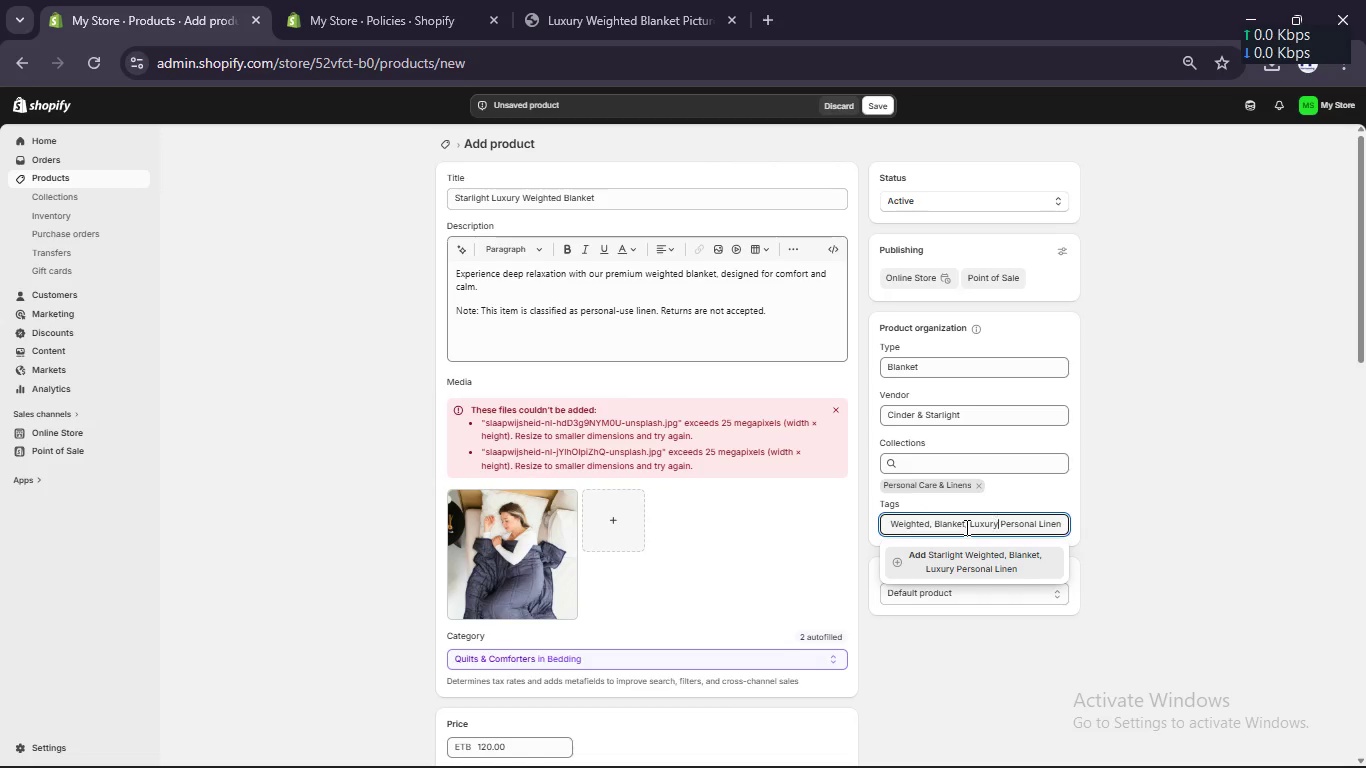 
key(ArrowRight)
 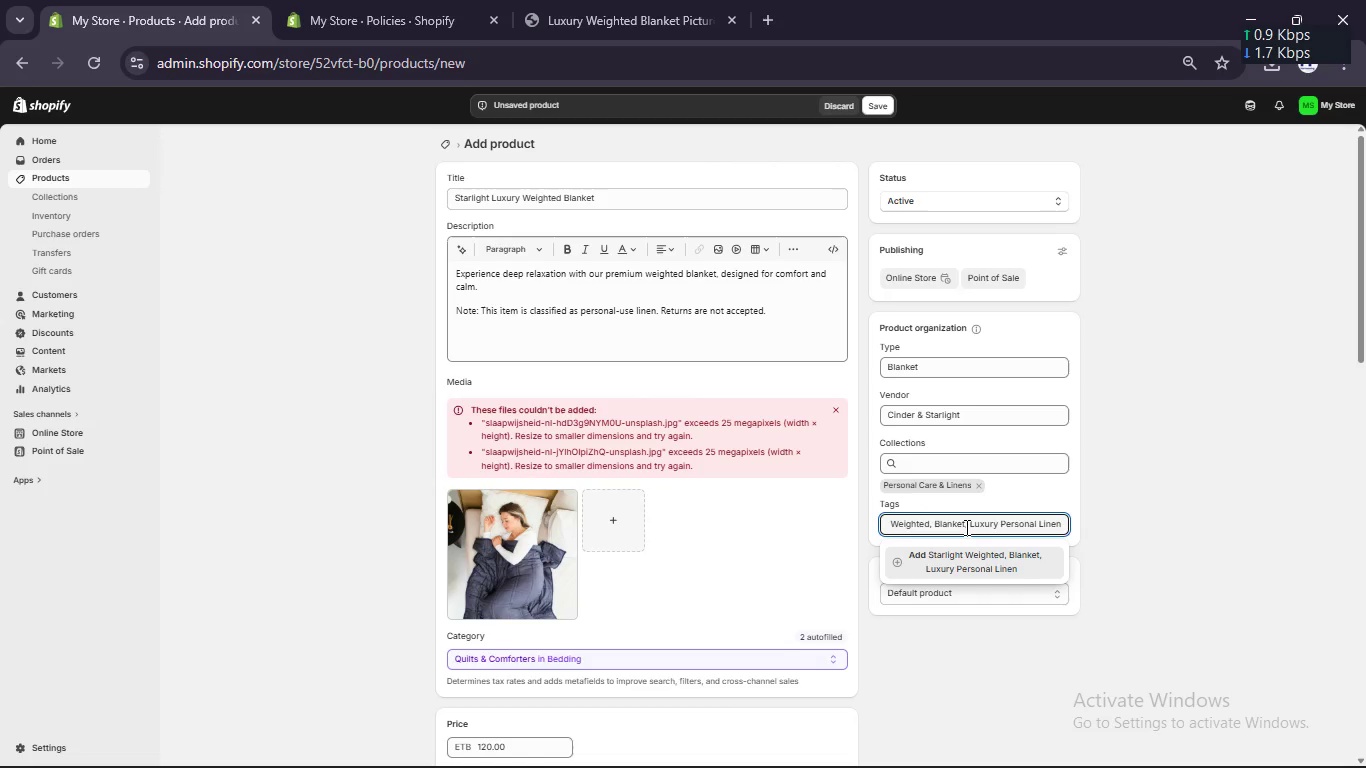 
key(Comma)
 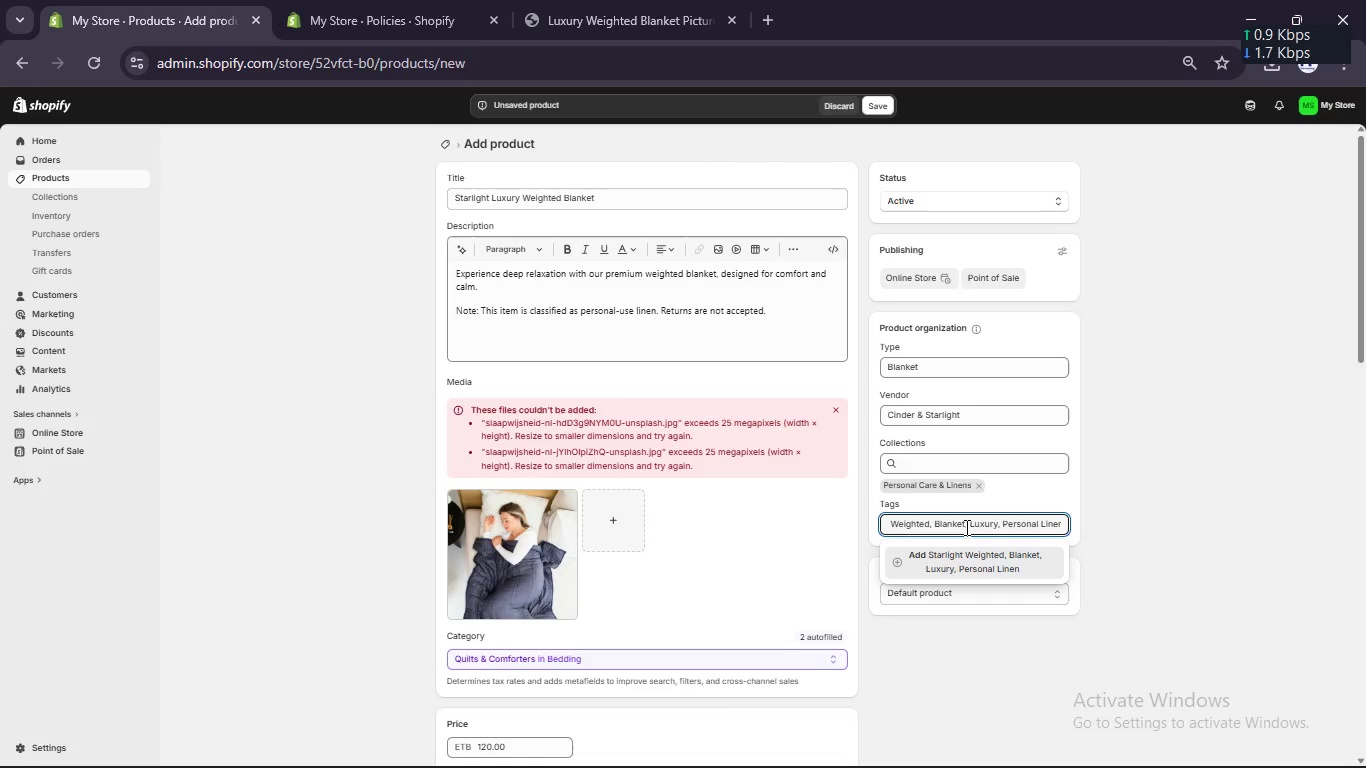 
key(ArrowRight)
 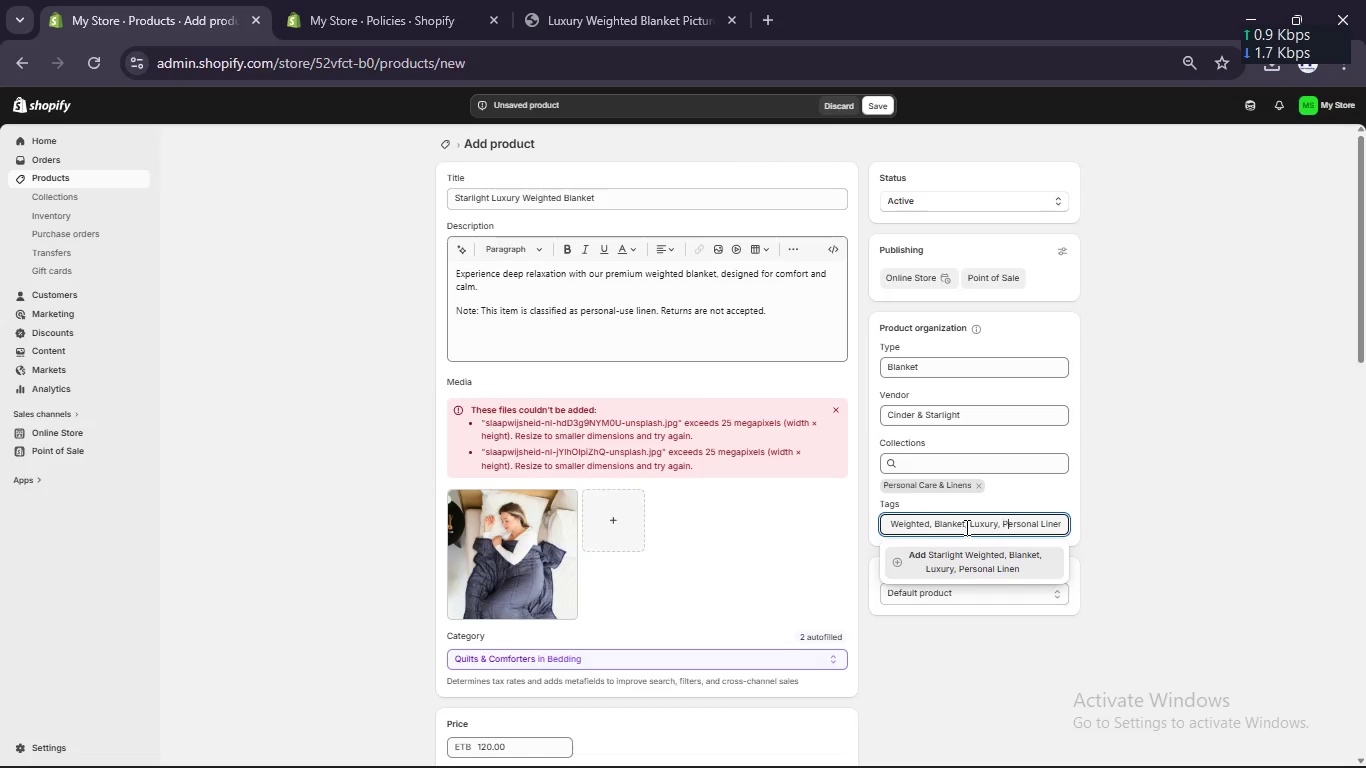 
key(ArrowRight)
 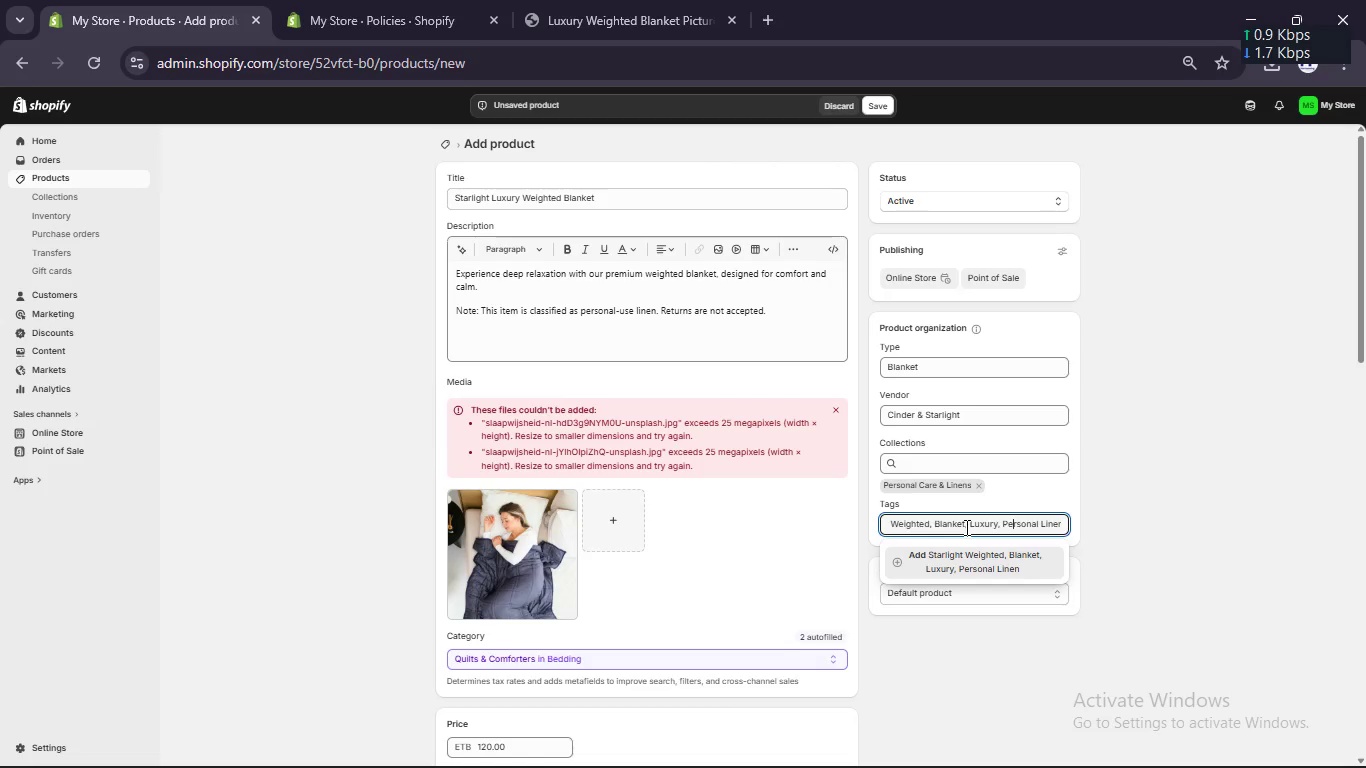 
key(ArrowRight)
 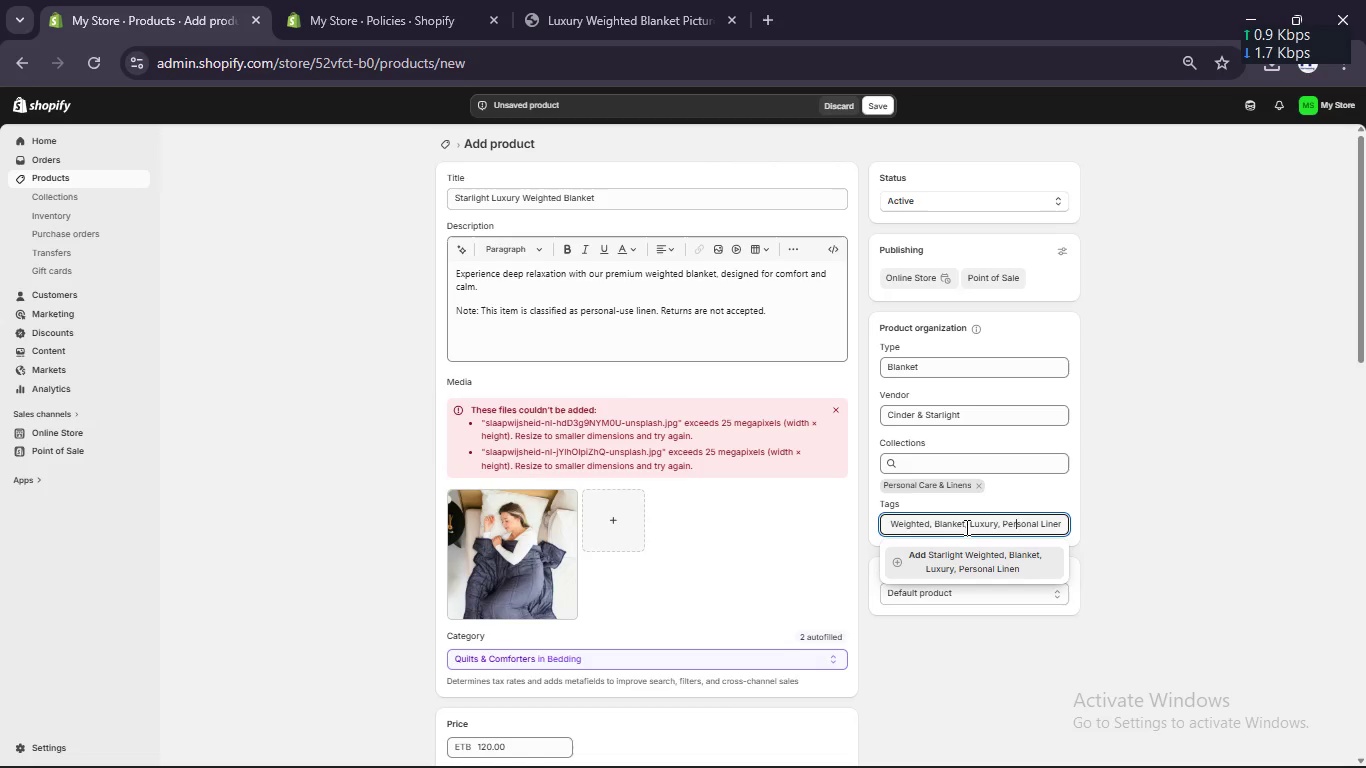 
key(ArrowRight)
 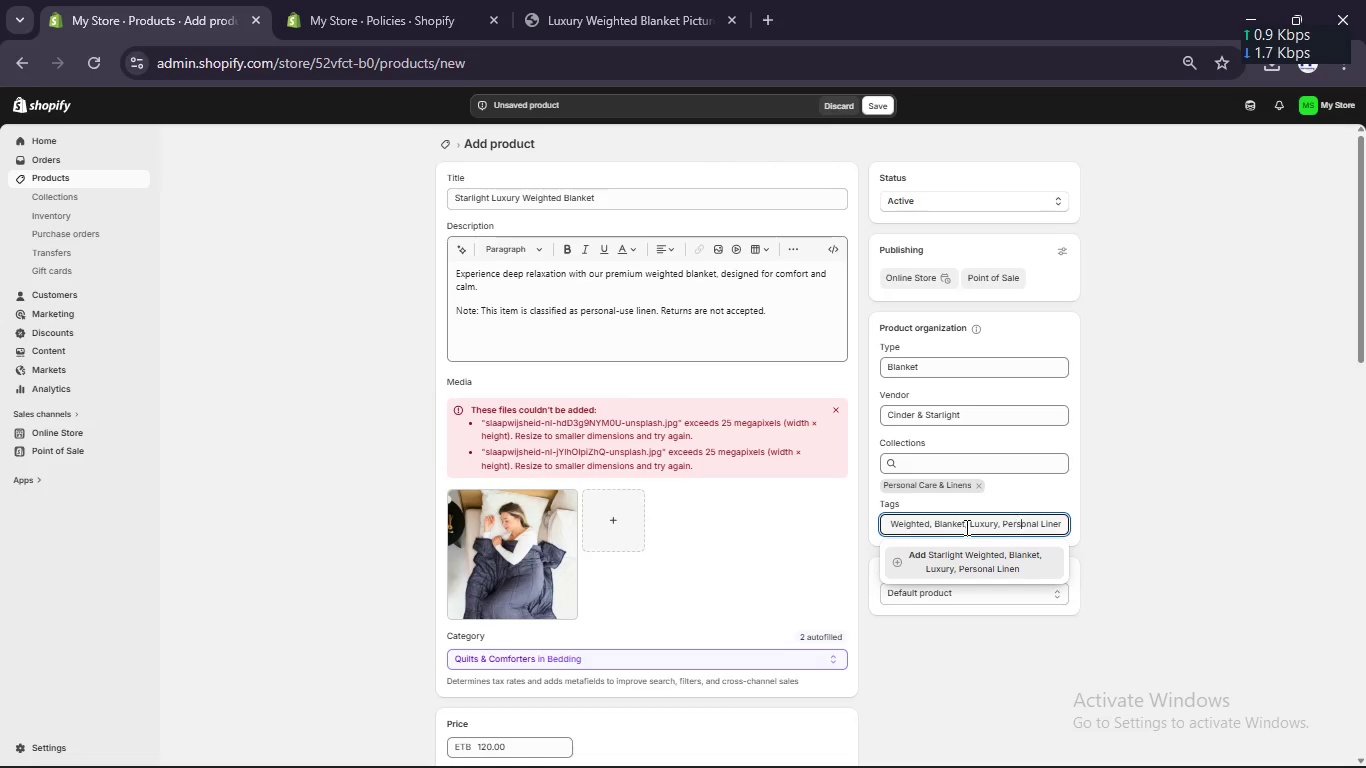 
key(ArrowRight)
 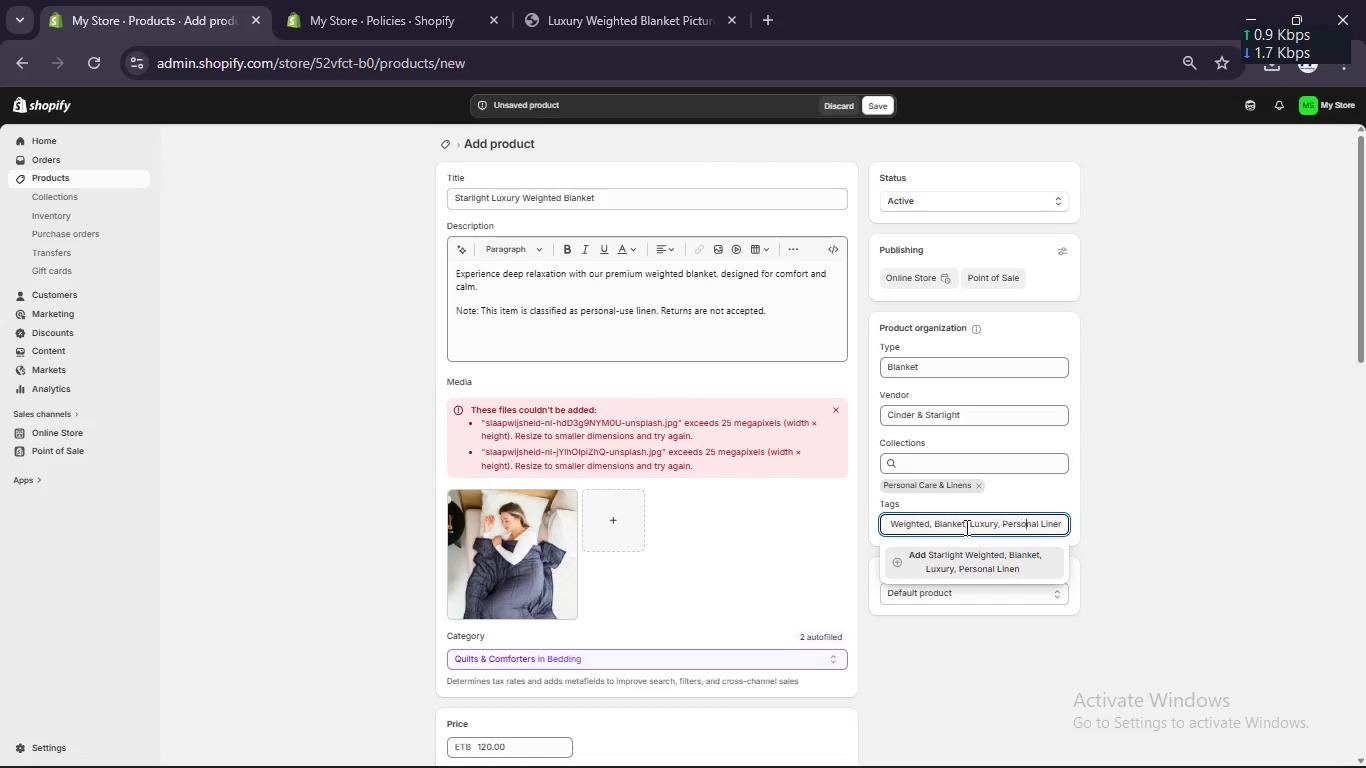 
key(ArrowRight)
 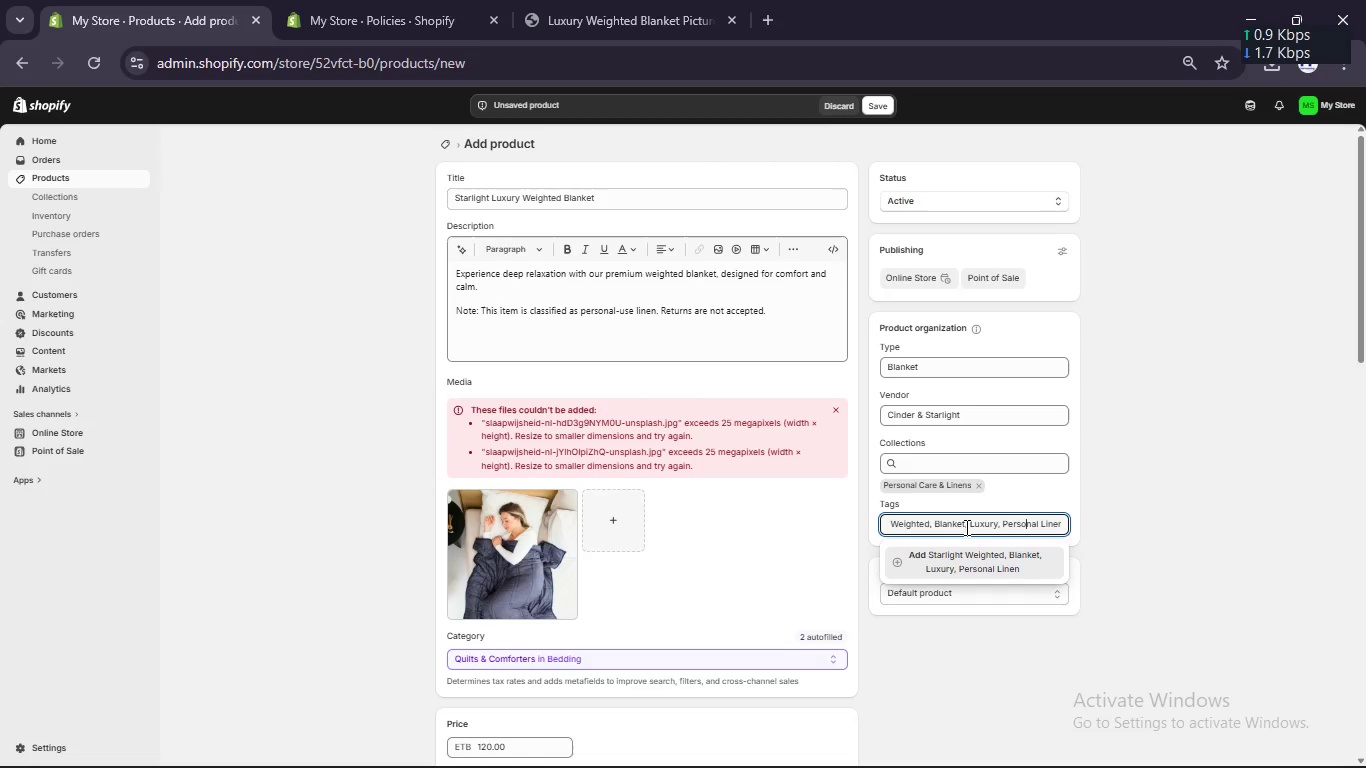 
key(ArrowRight)
 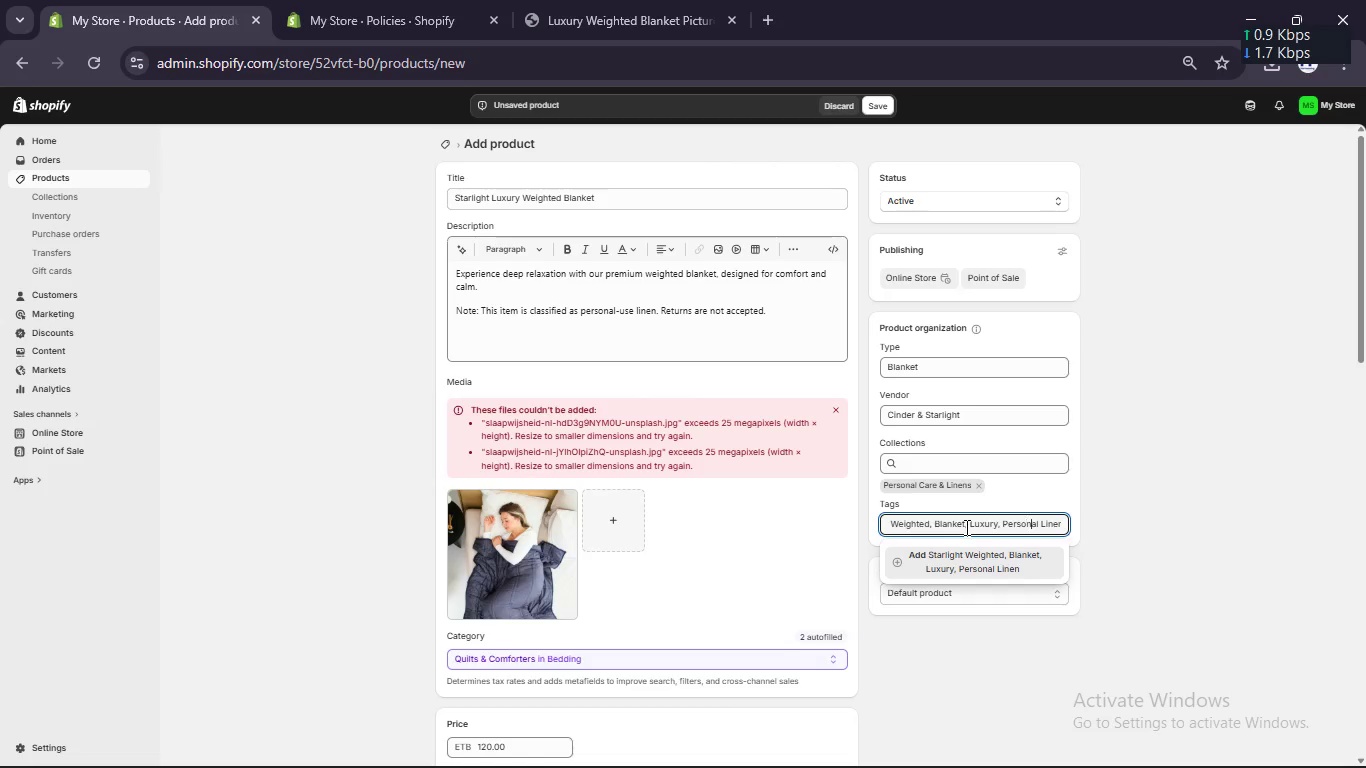 
key(ArrowRight)
 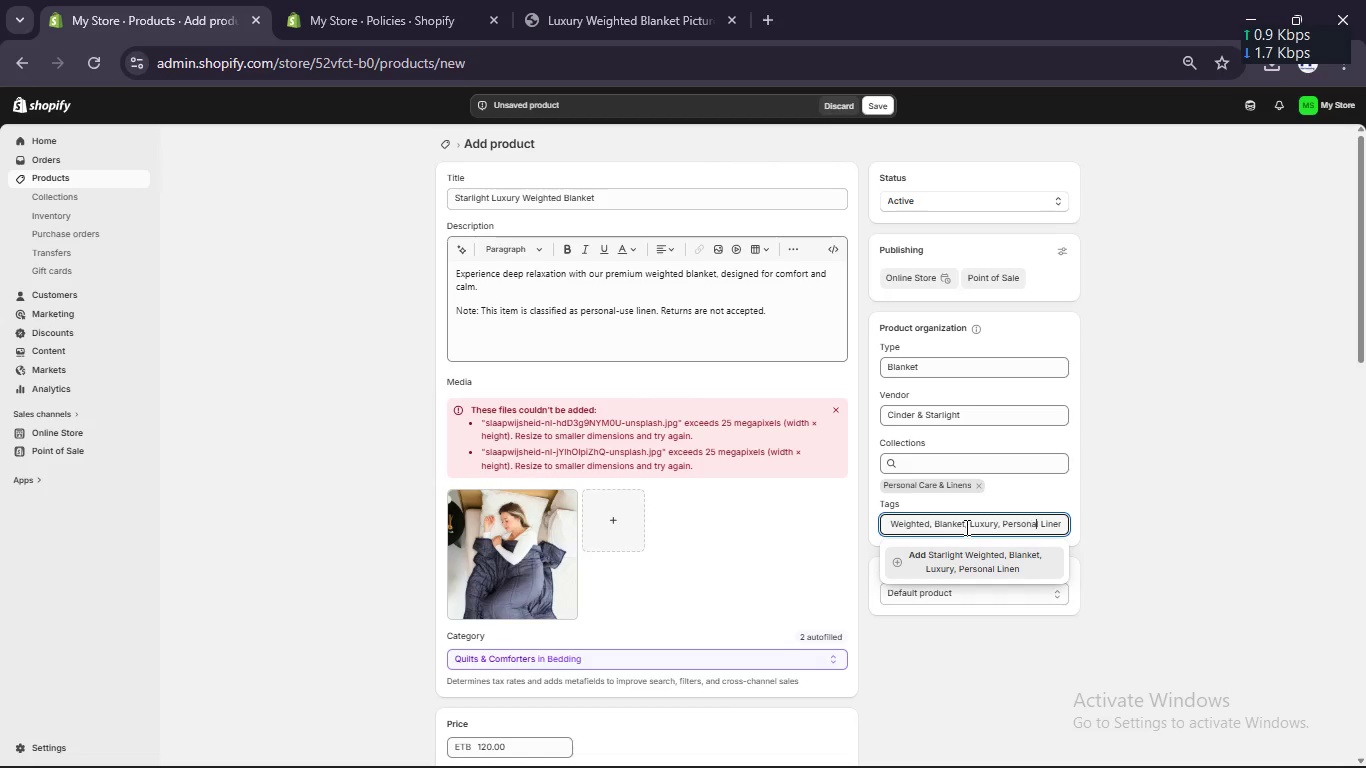 
key(ArrowRight)
 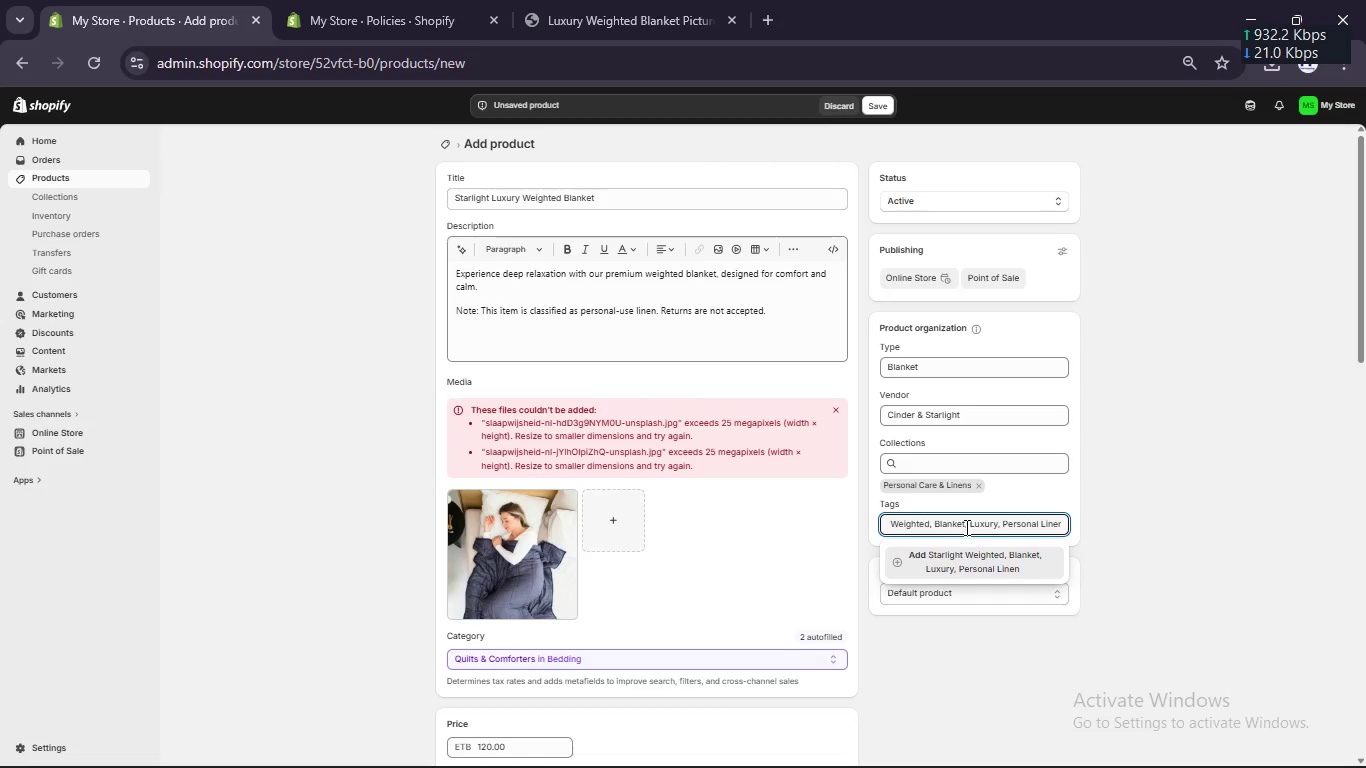 
key(Comma)
 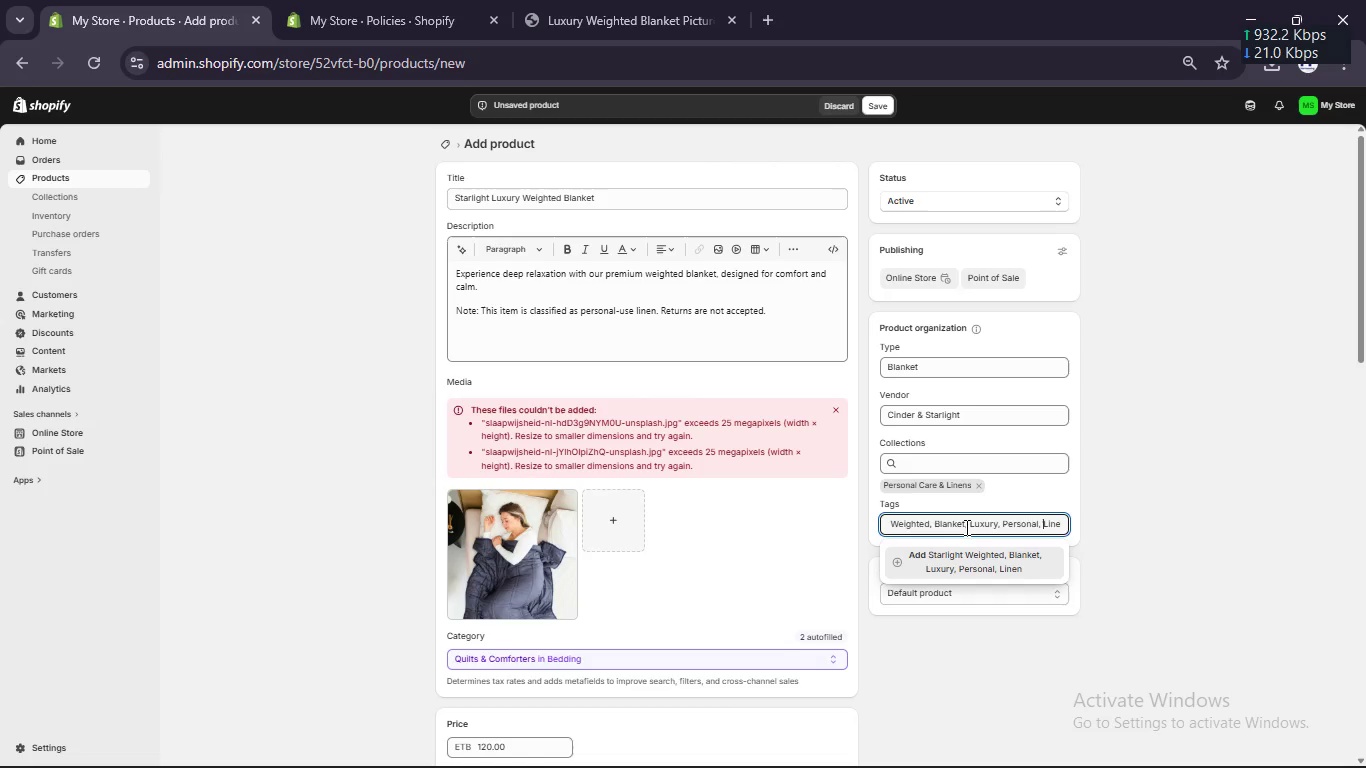 
key(ArrowRight)
 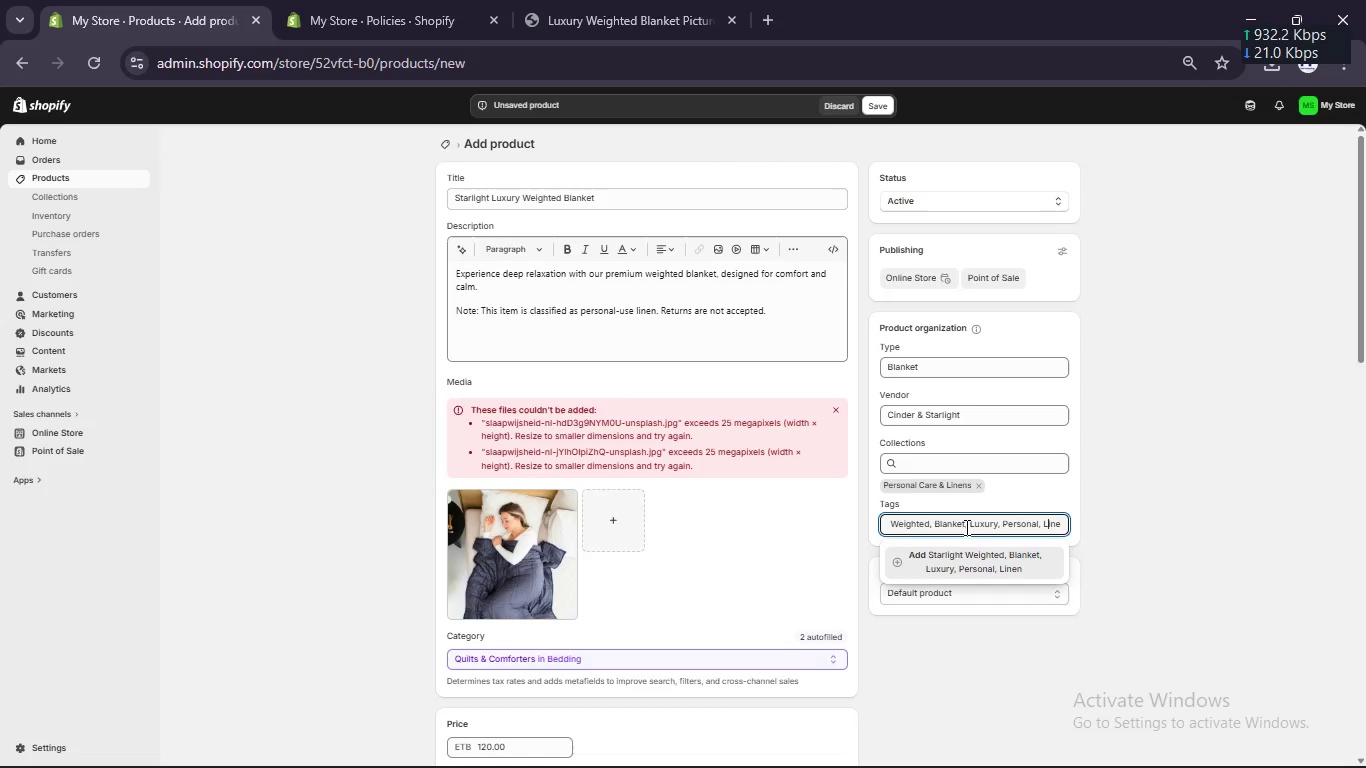 
key(ArrowRight)
 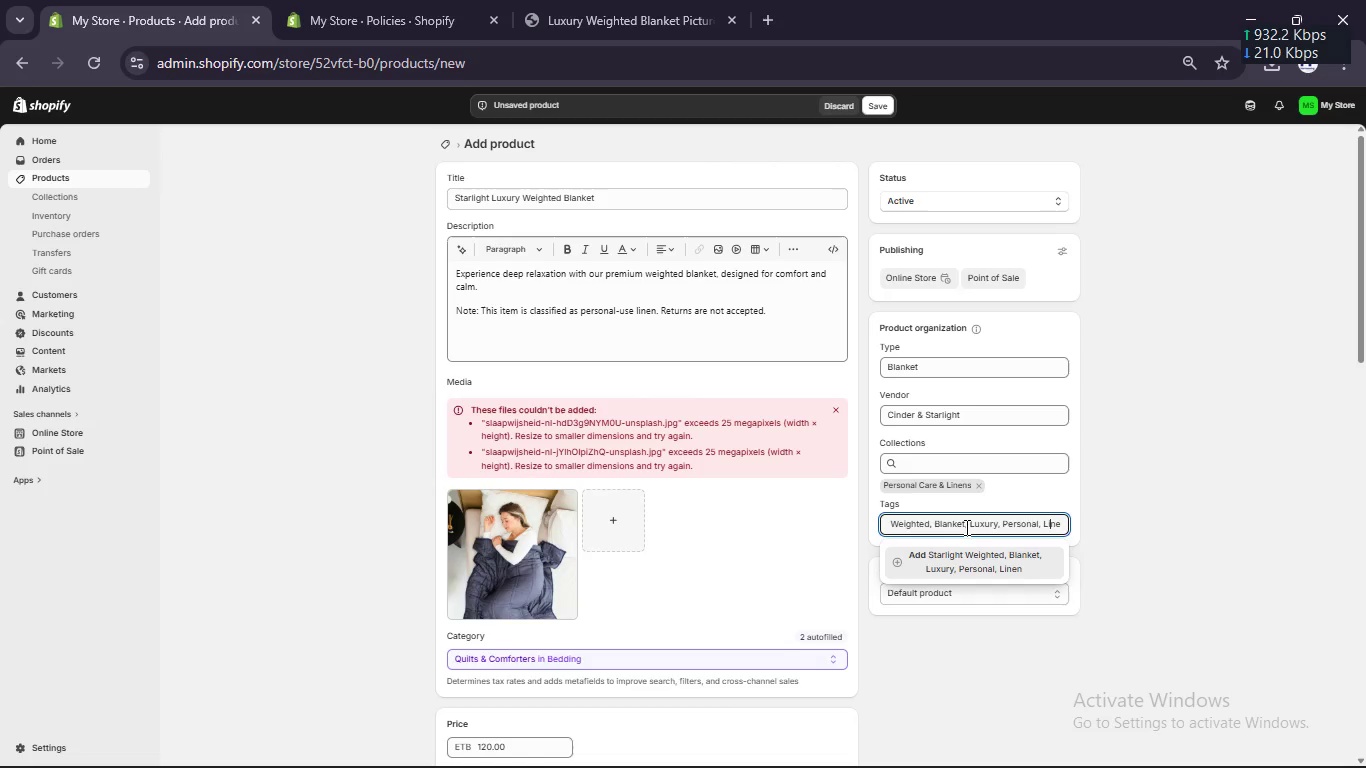 
hold_key(key=ArrowRight, duration=0.91)
 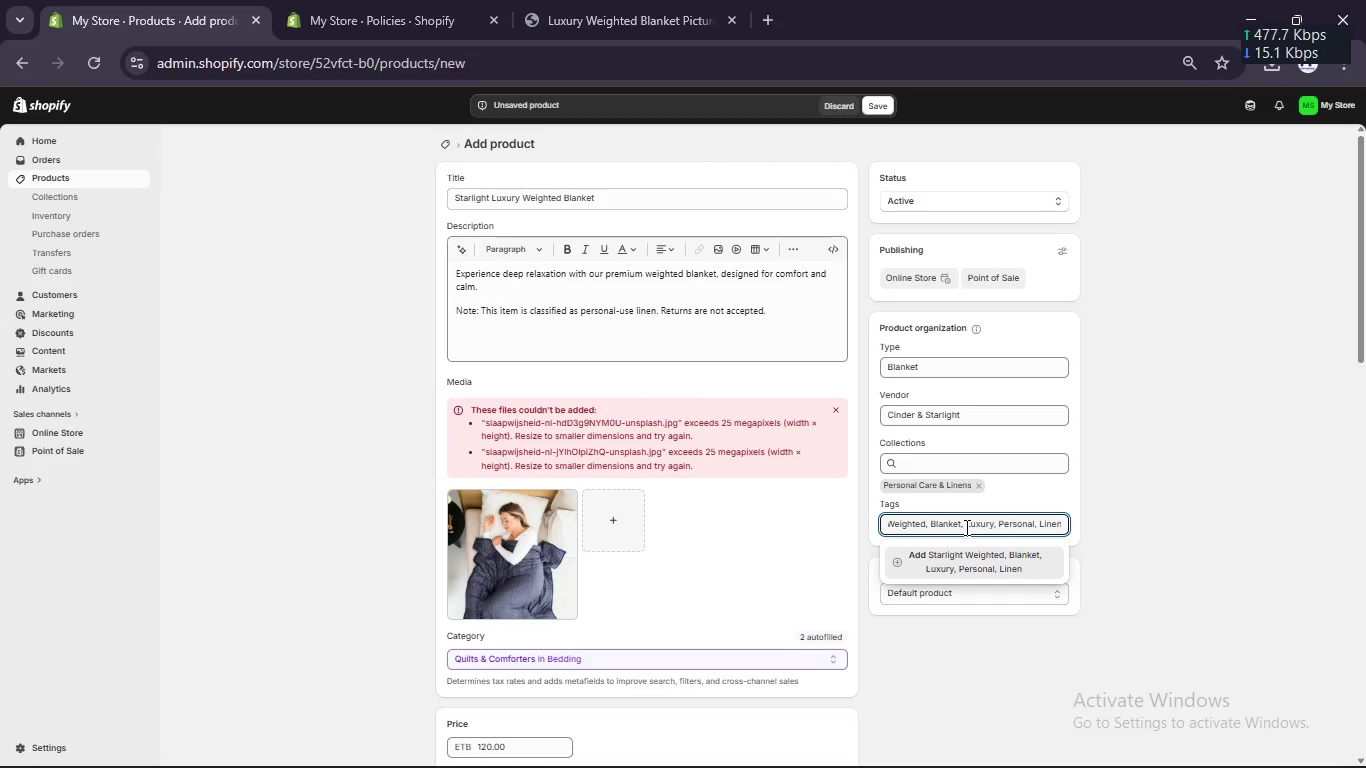 
key(Enter)
 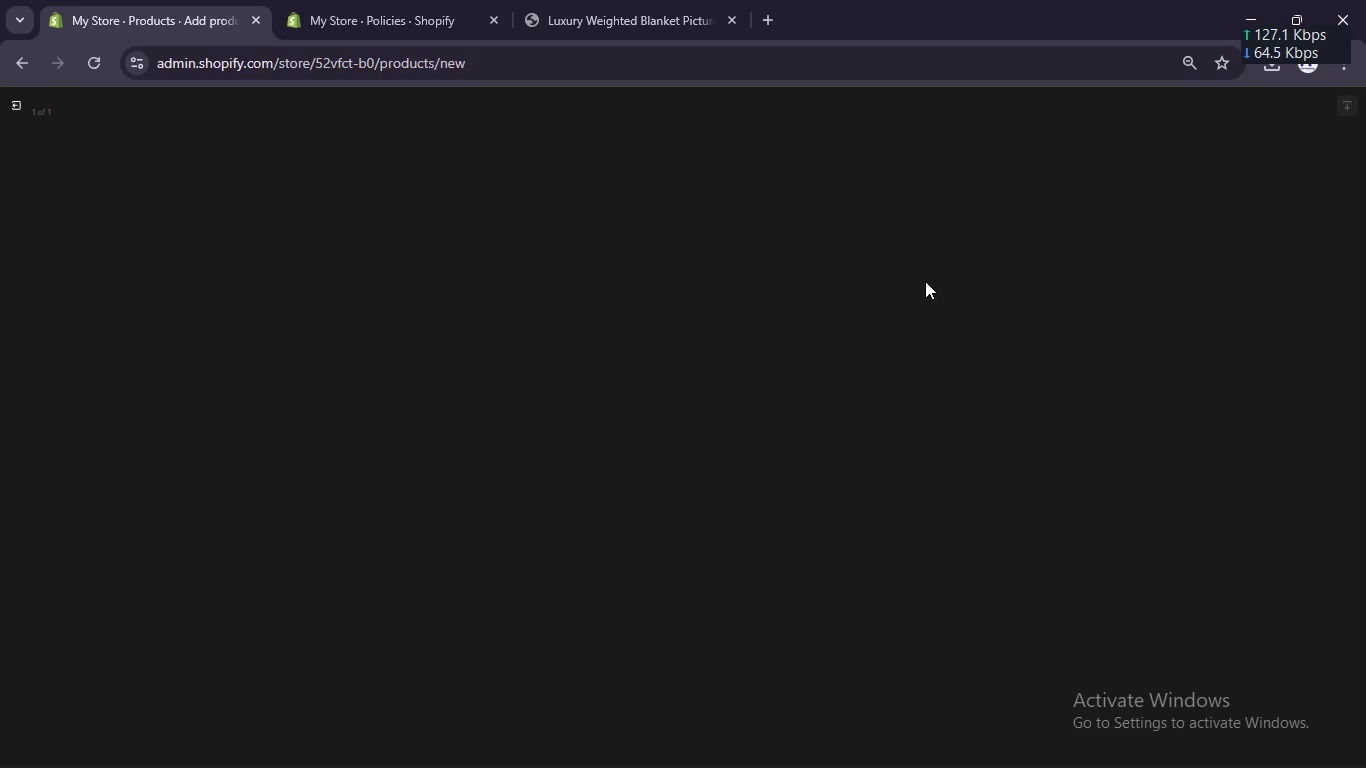 
wait(9.84)
 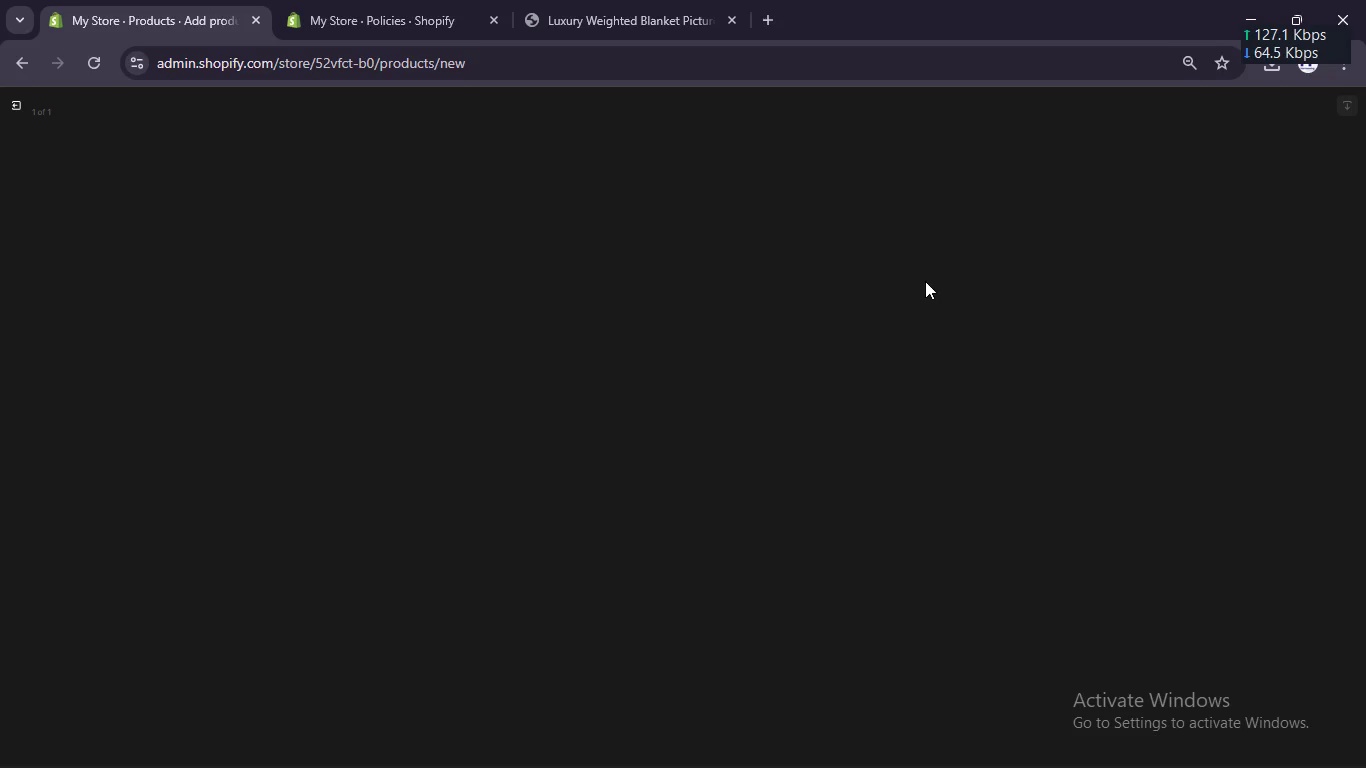 
left_click([1166, 250])
 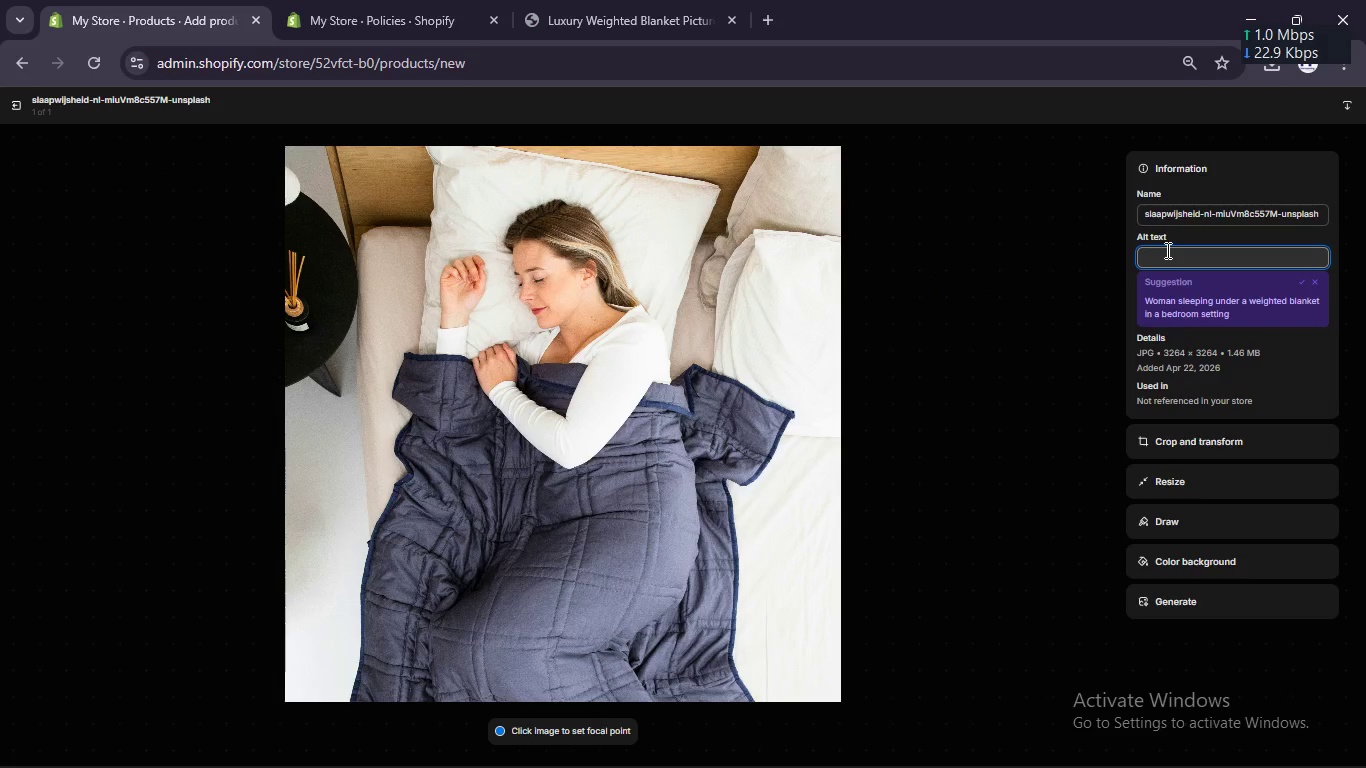 
key(Control+ControlLeft)
 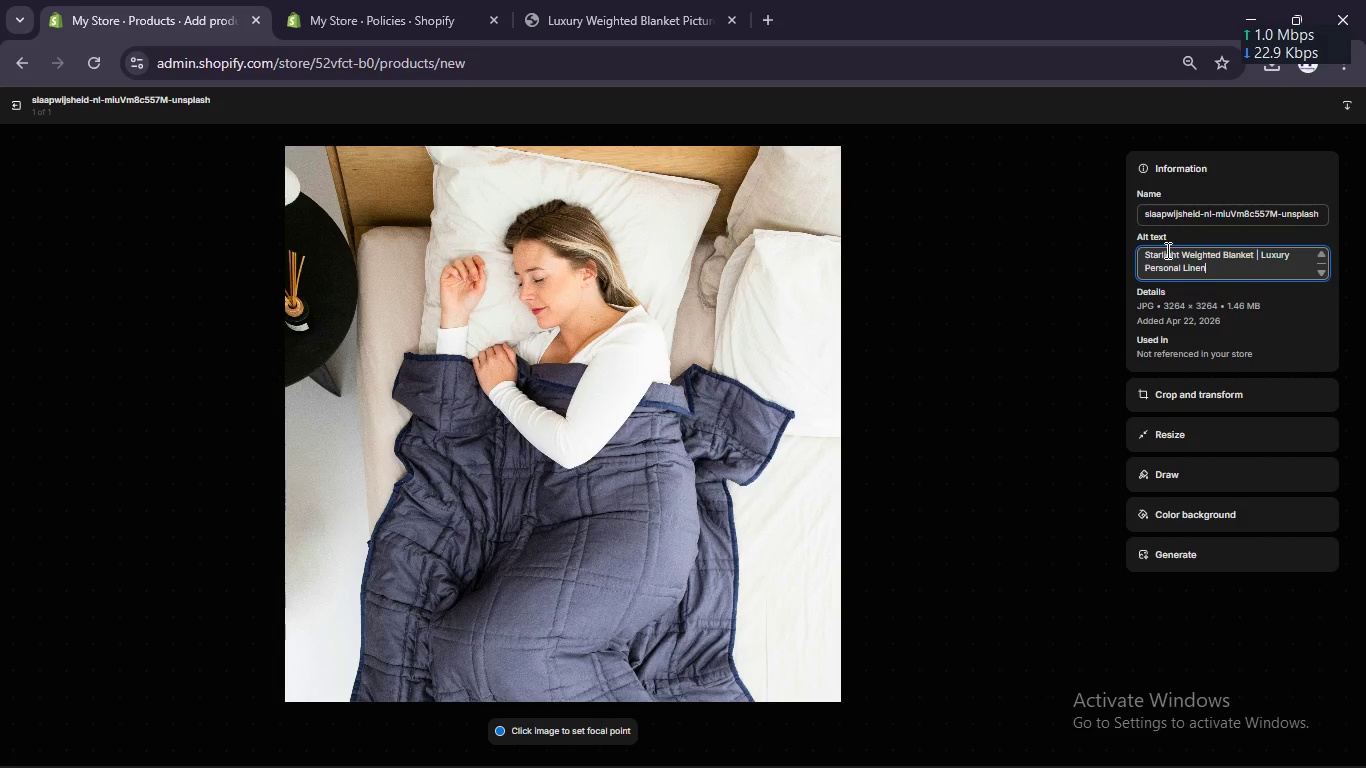 
key(Control+V)
 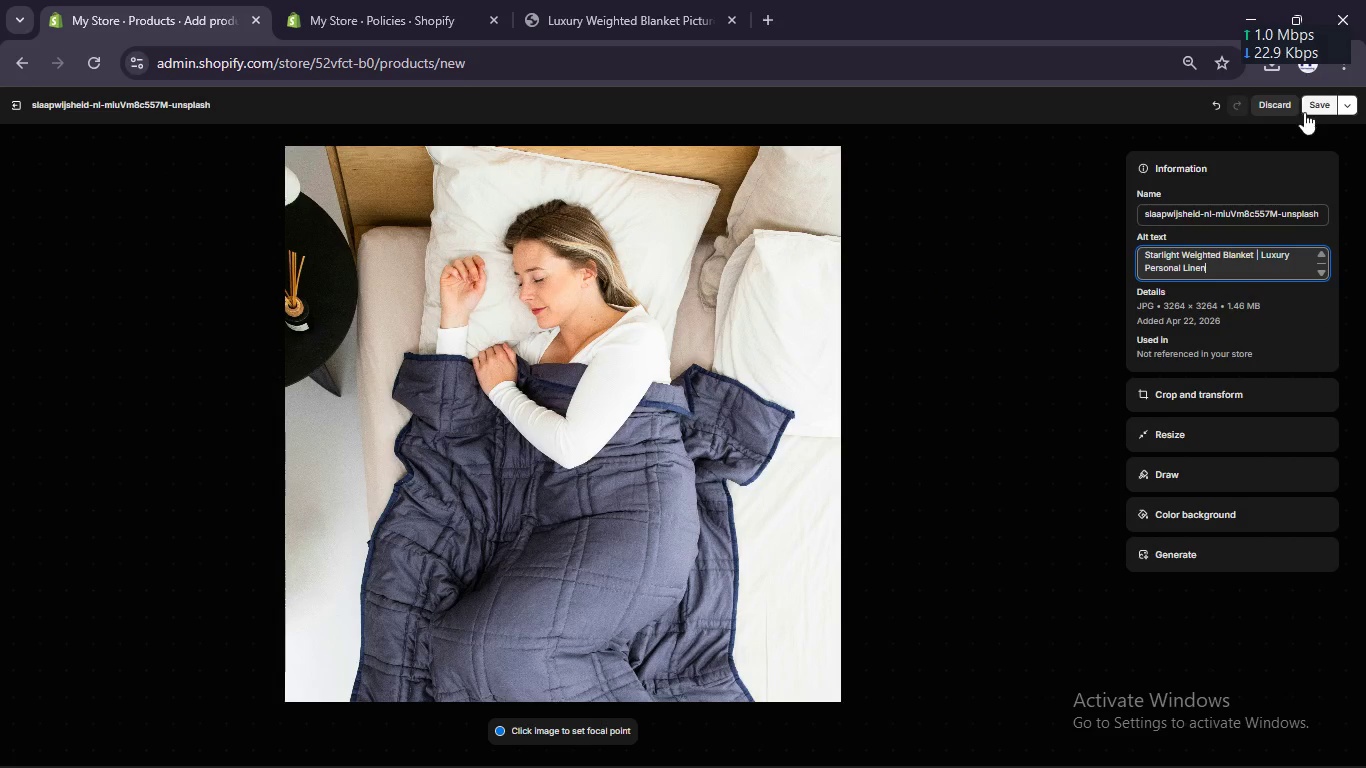 
left_click([1310, 104])
 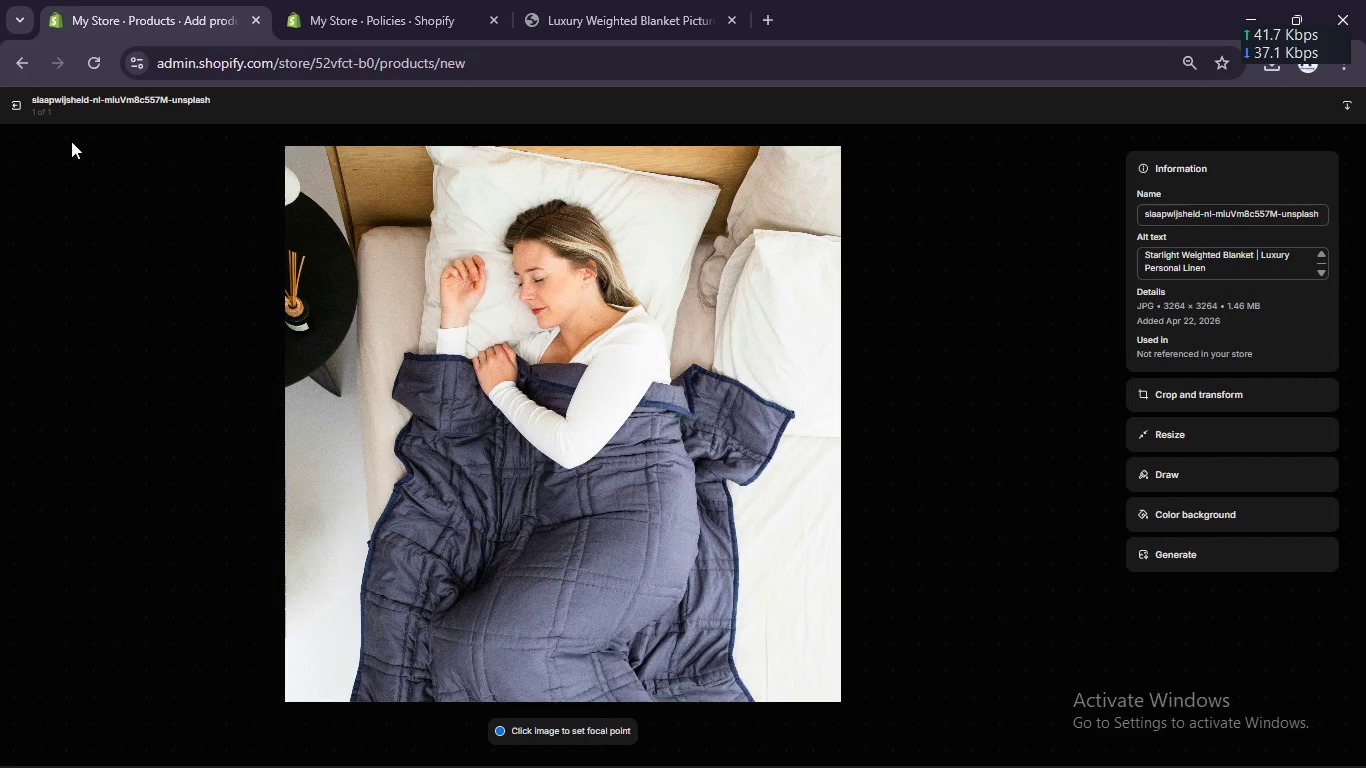 
left_click([14, 101])
 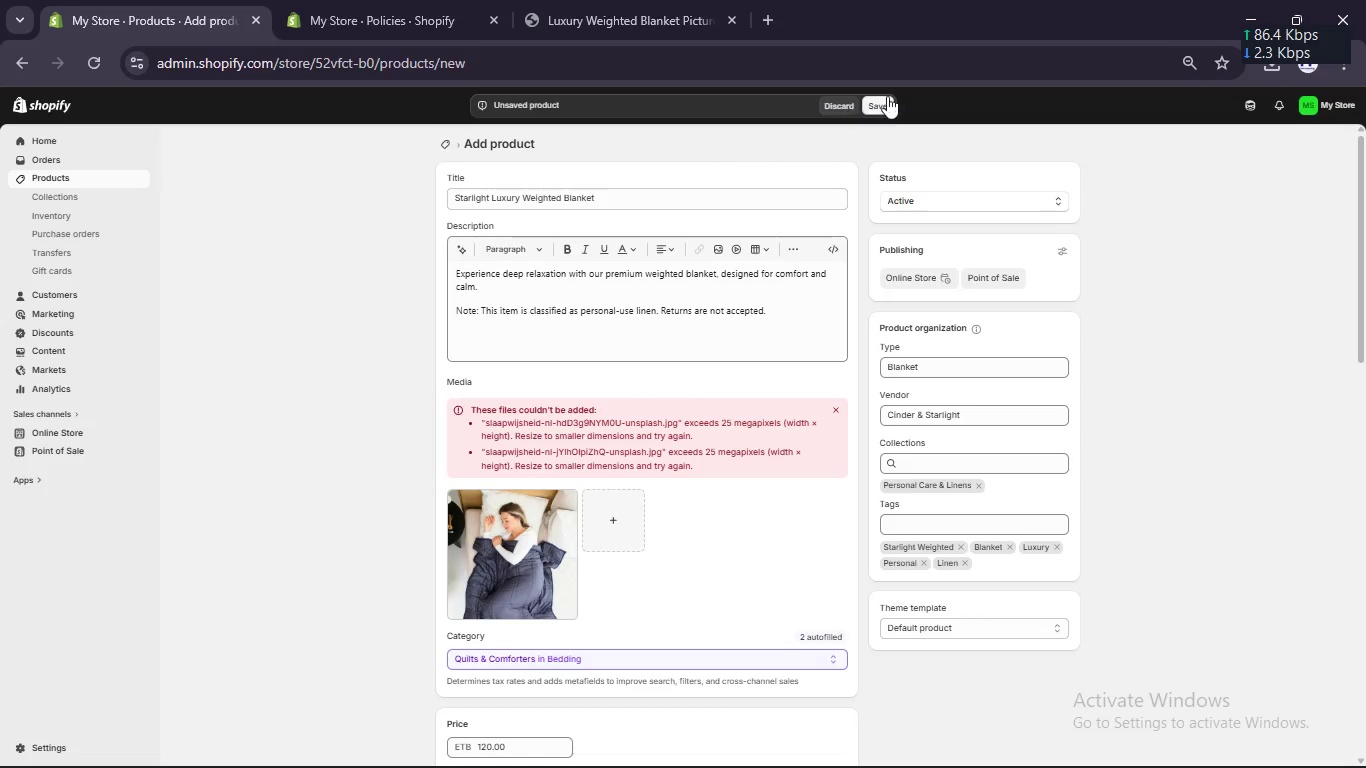 
left_click([888, 98])
 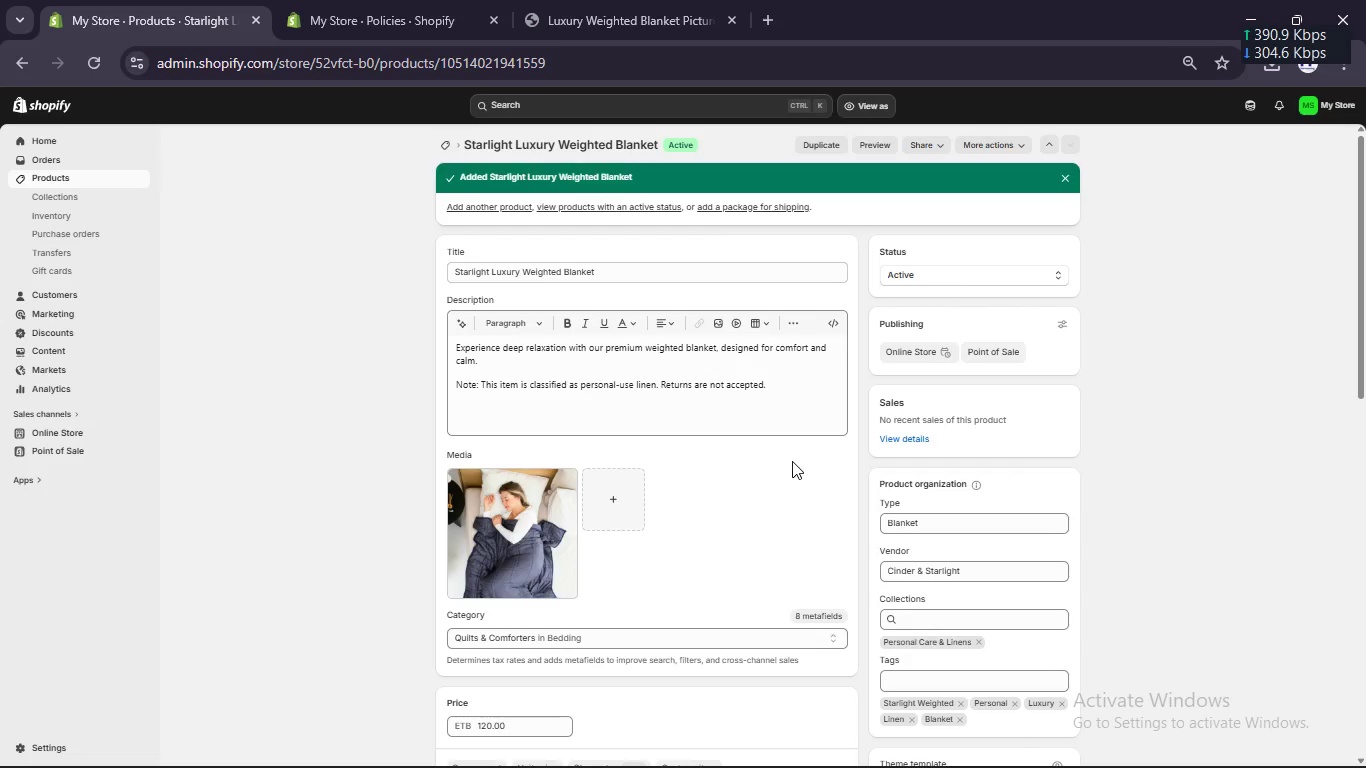 
wait(38.3)
 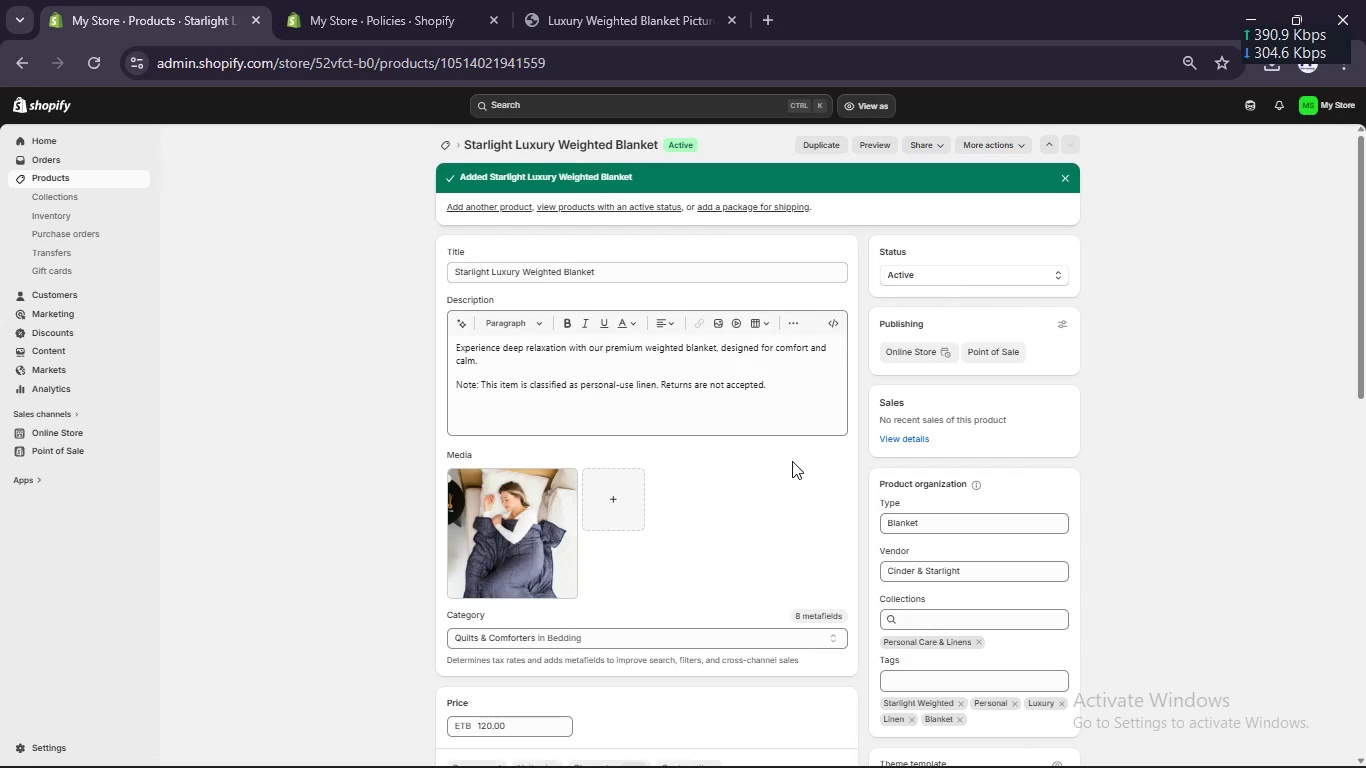 
left_click([445, 150])
 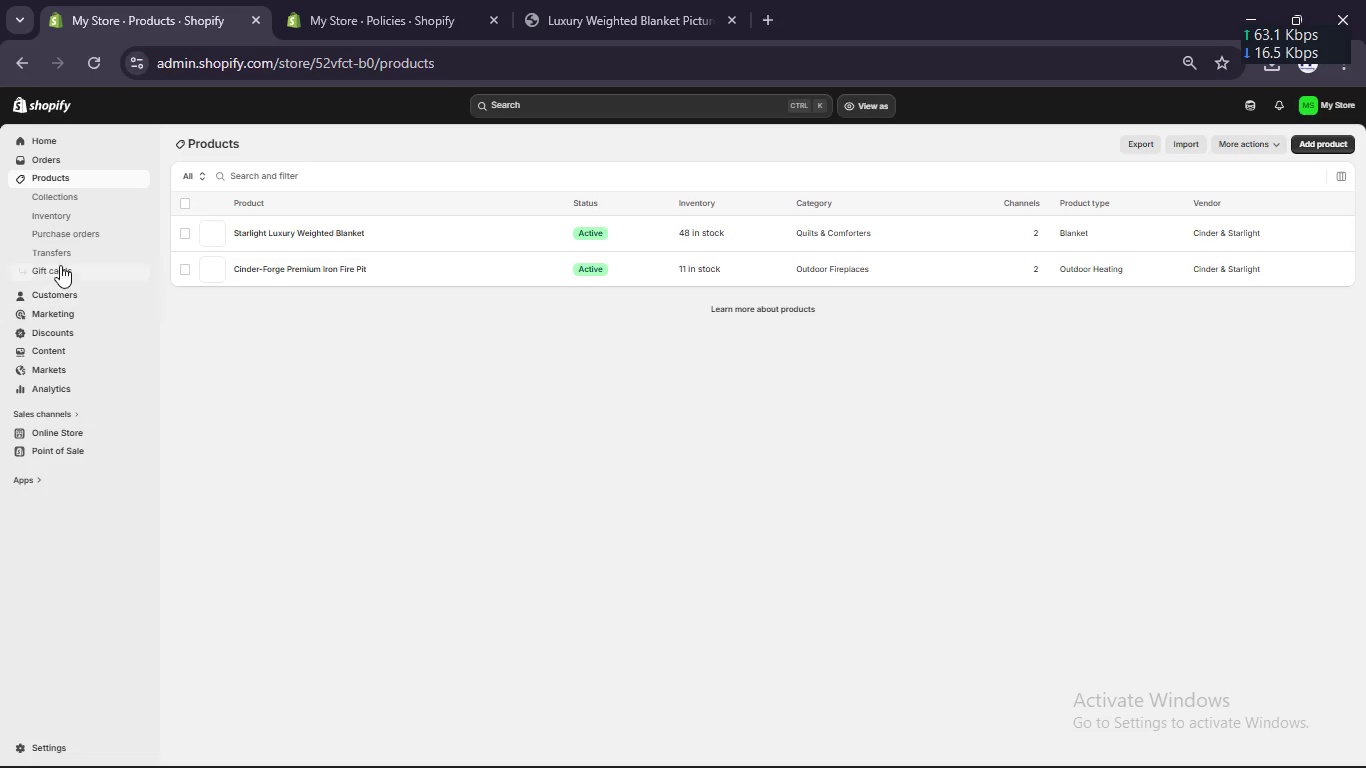 
left_click([56, 423])
 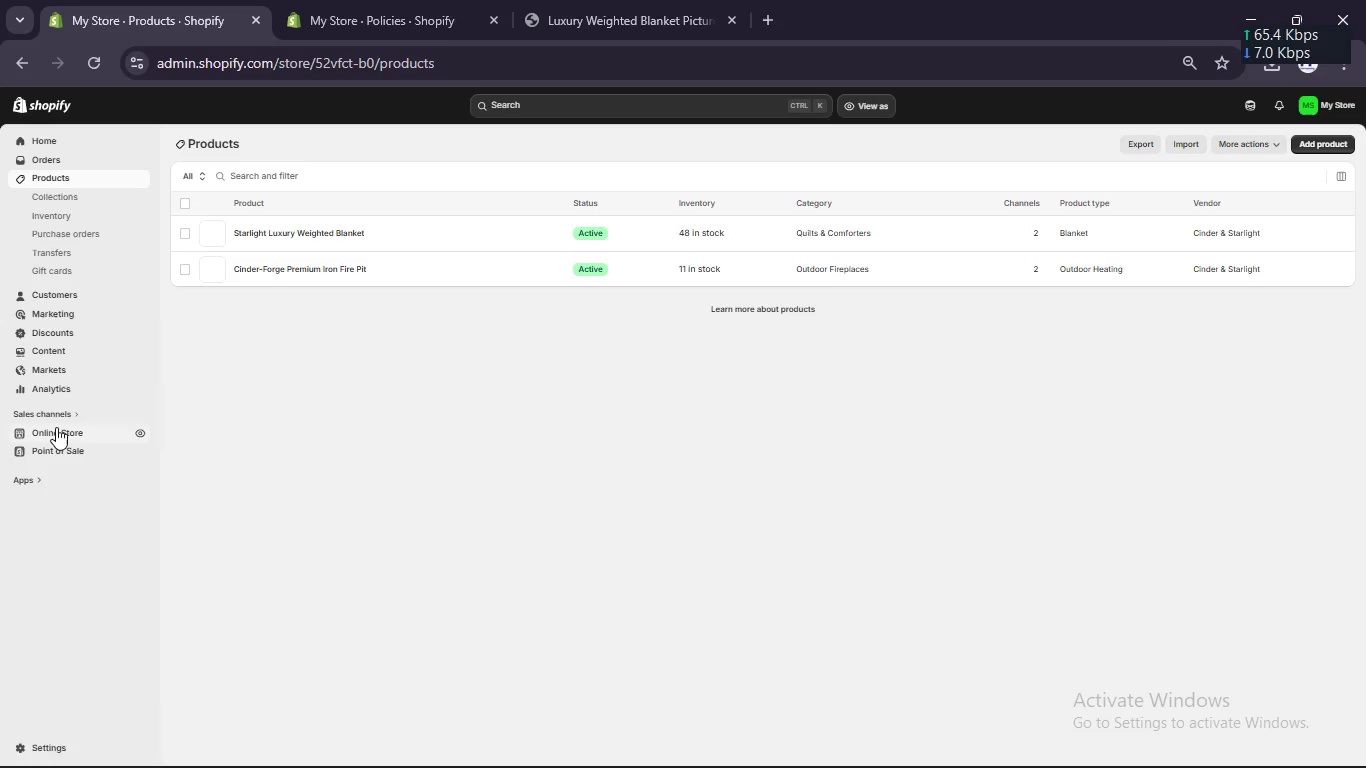 
left_click([56, 428])
 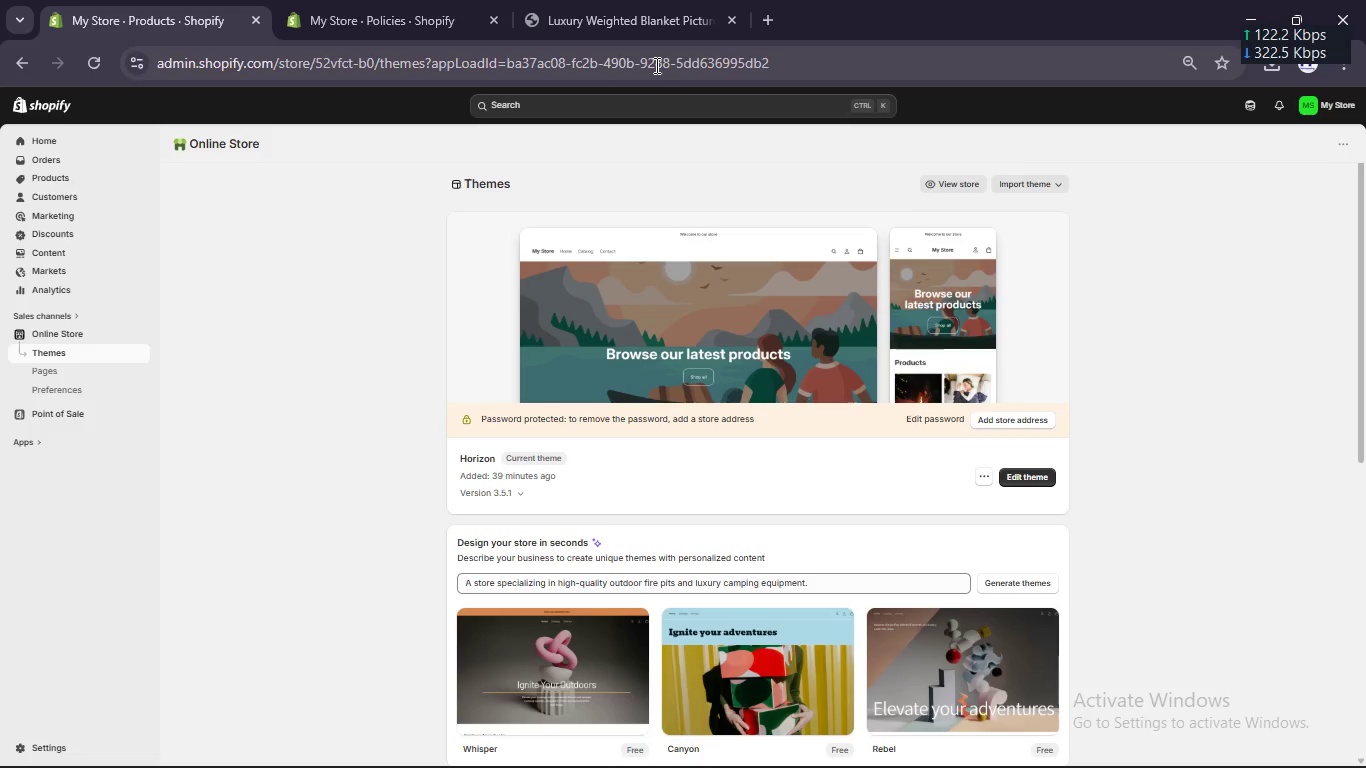 
wait(27.17)
 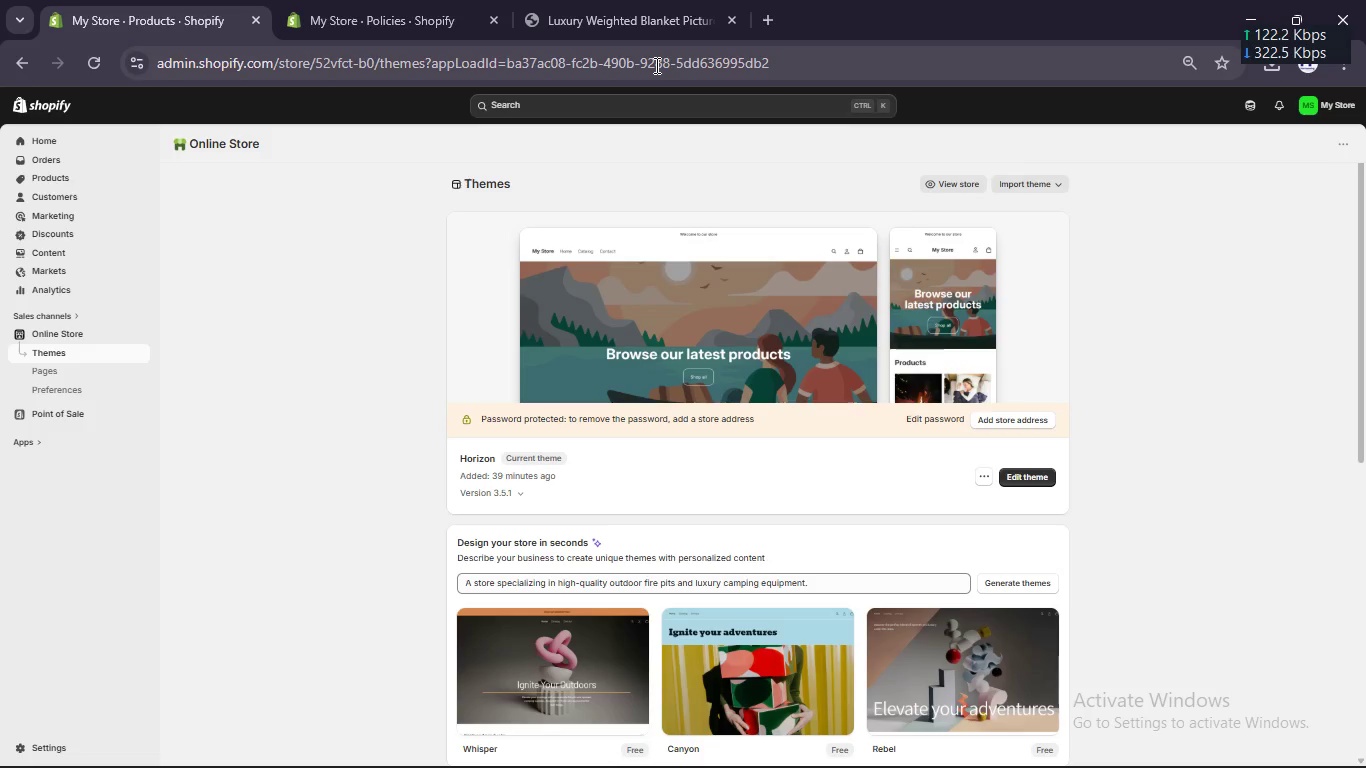 
scroll: coordinate [640, 406], scroll_direction: down, amount: 3.0
 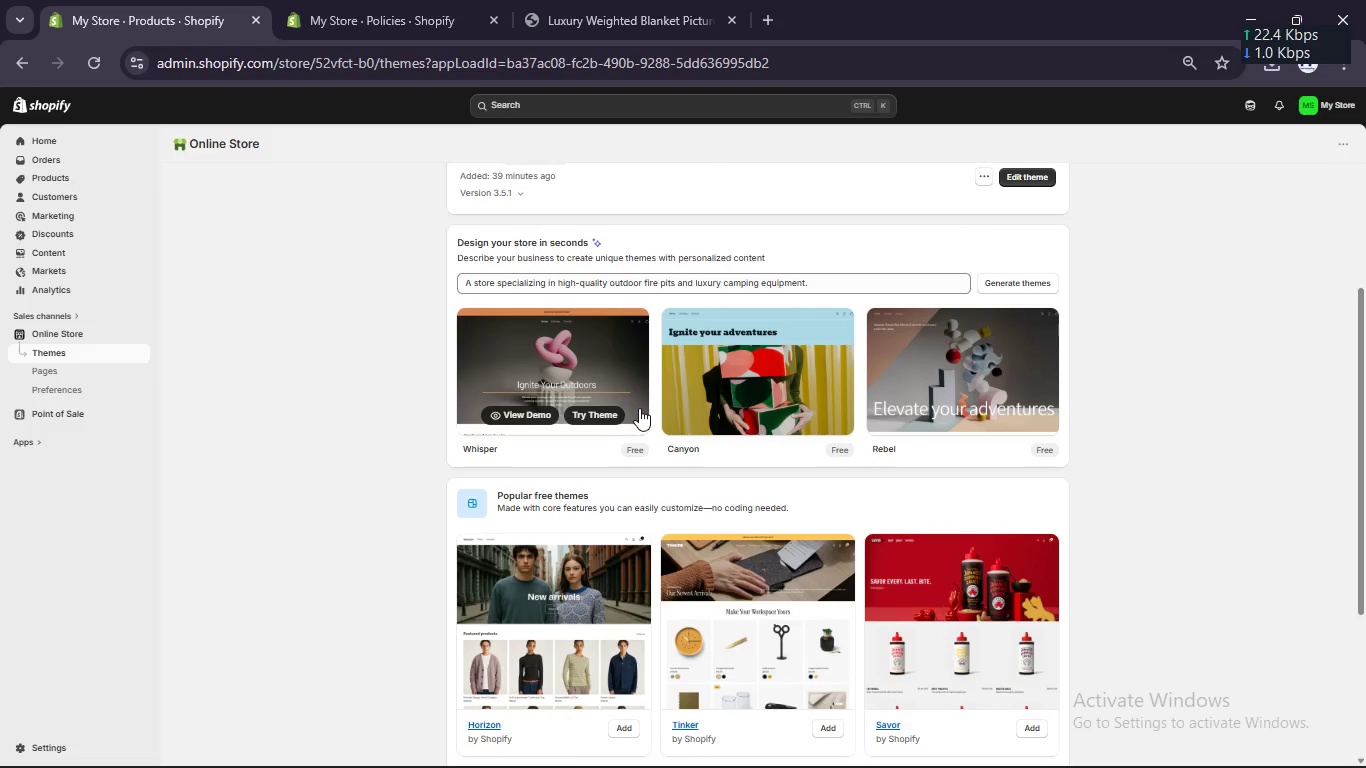 
wait(7.74)
 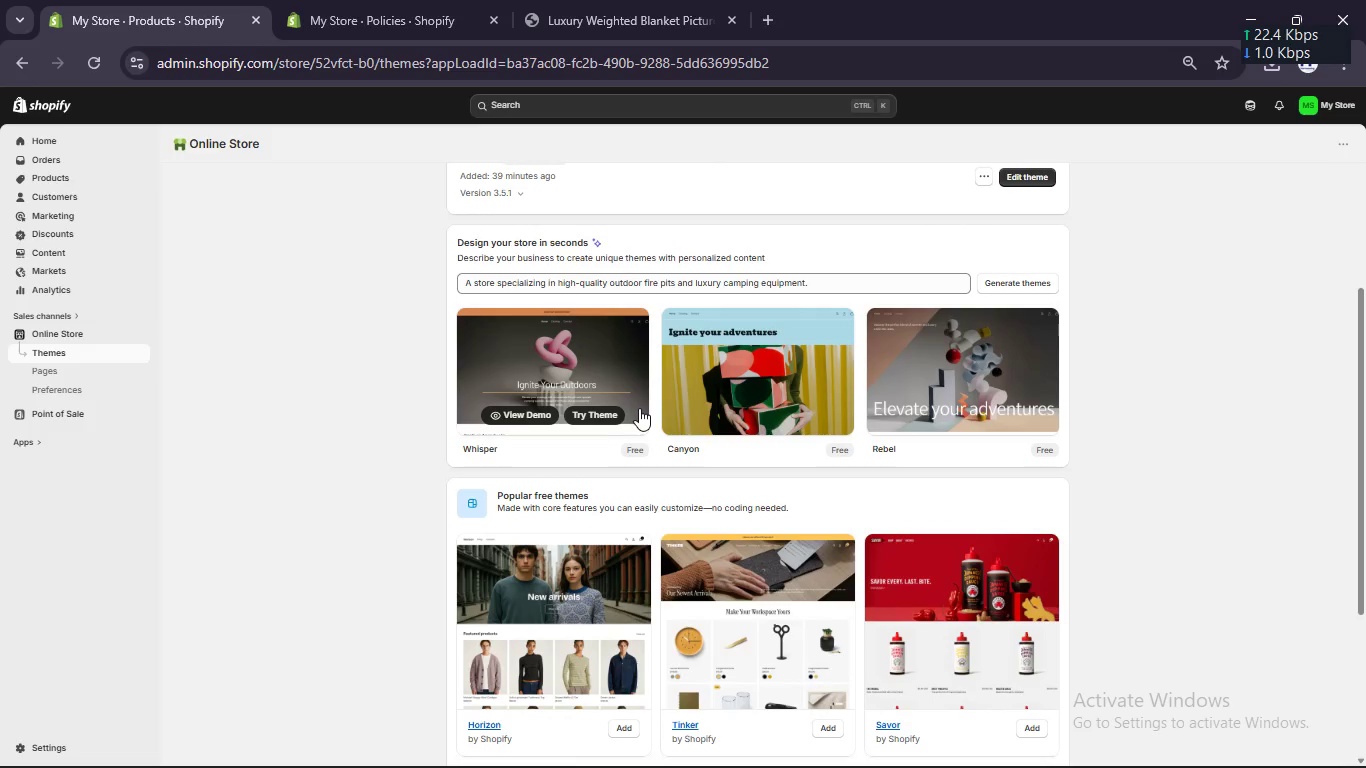 
left_click([529, 416])
 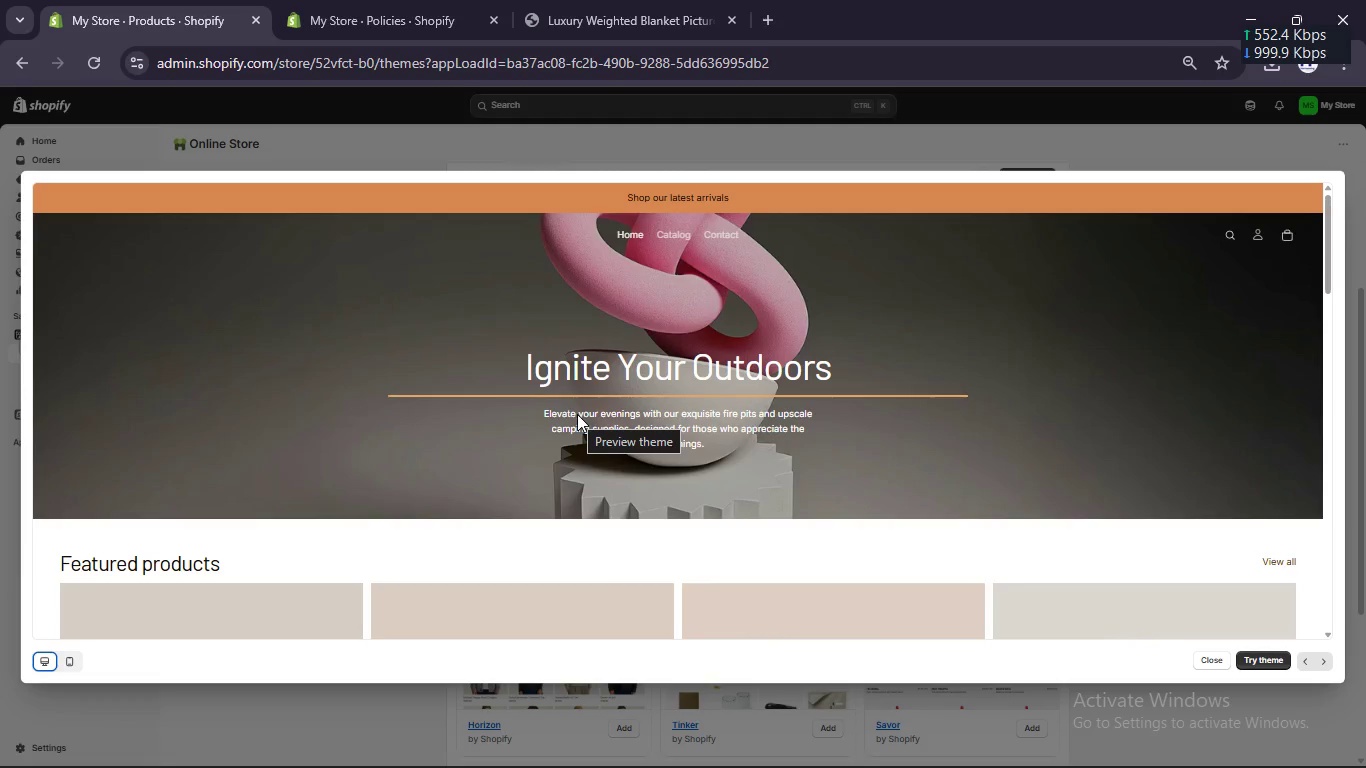 
wait(18.25)
 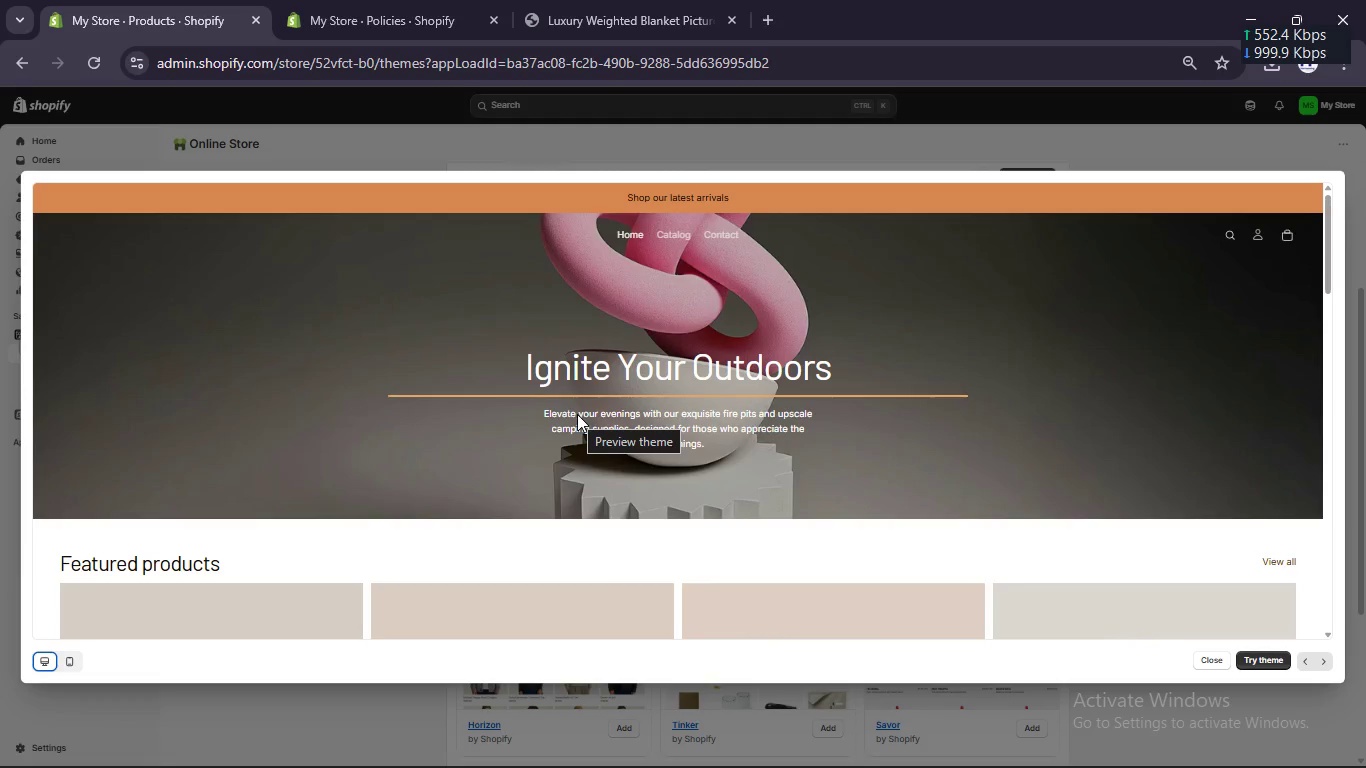 
scroll: coordinate [574, 413], scroll_direction: down, amount: 10.0
 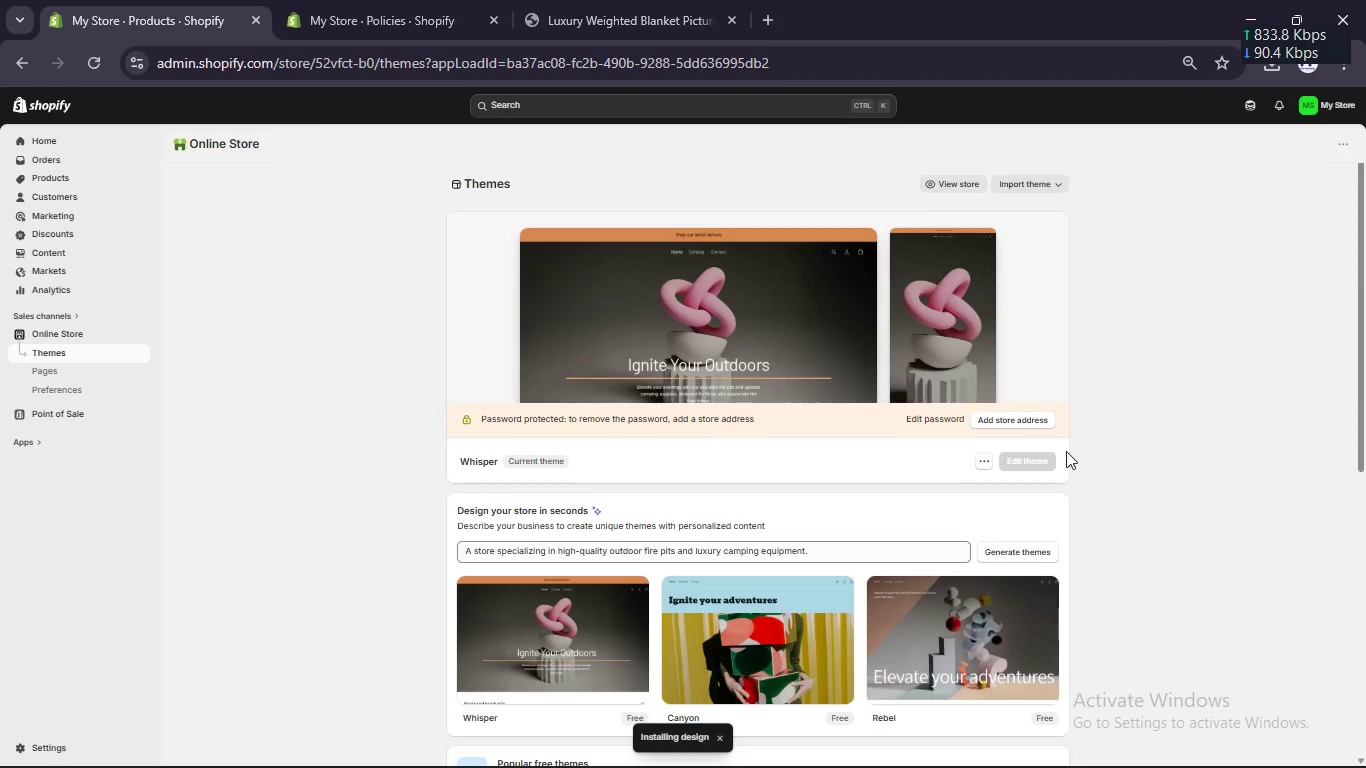 
left_click([954, 185])
 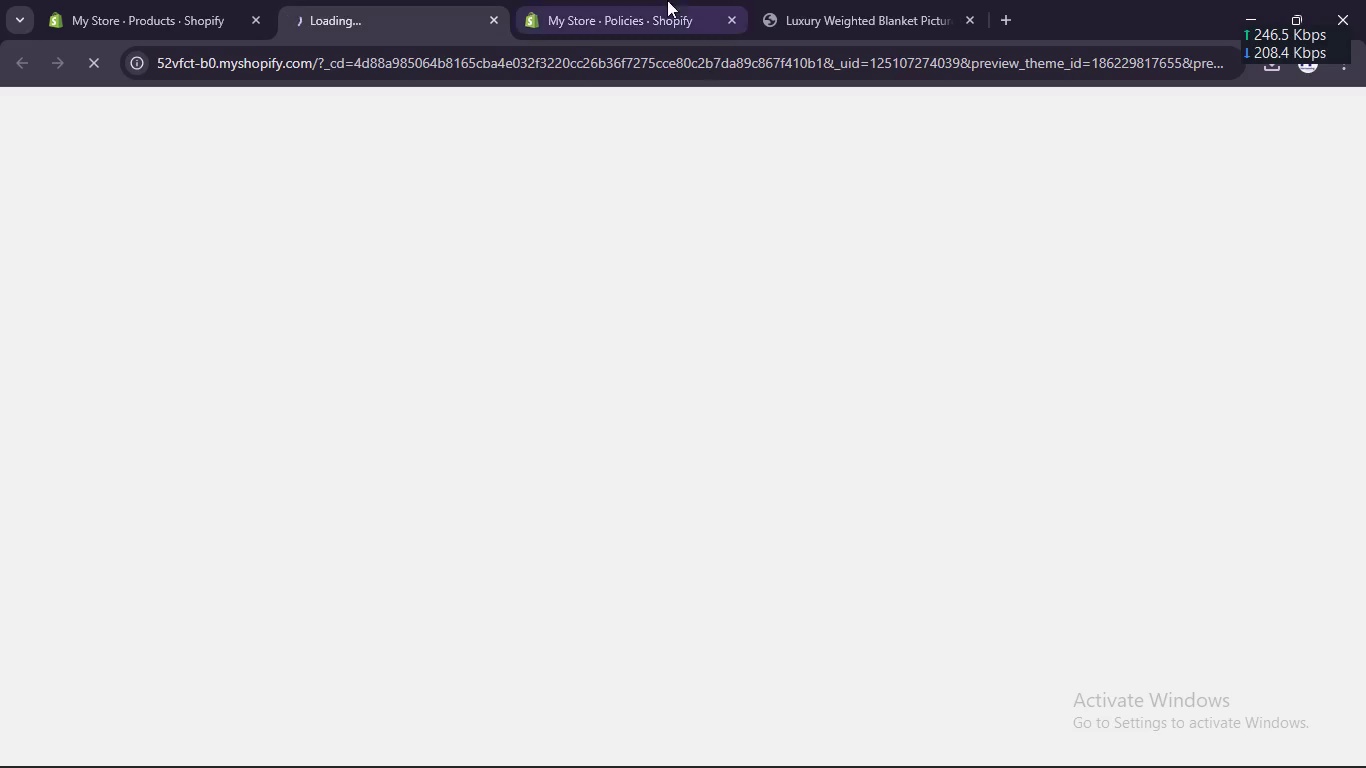 
left_click([665, 0])
 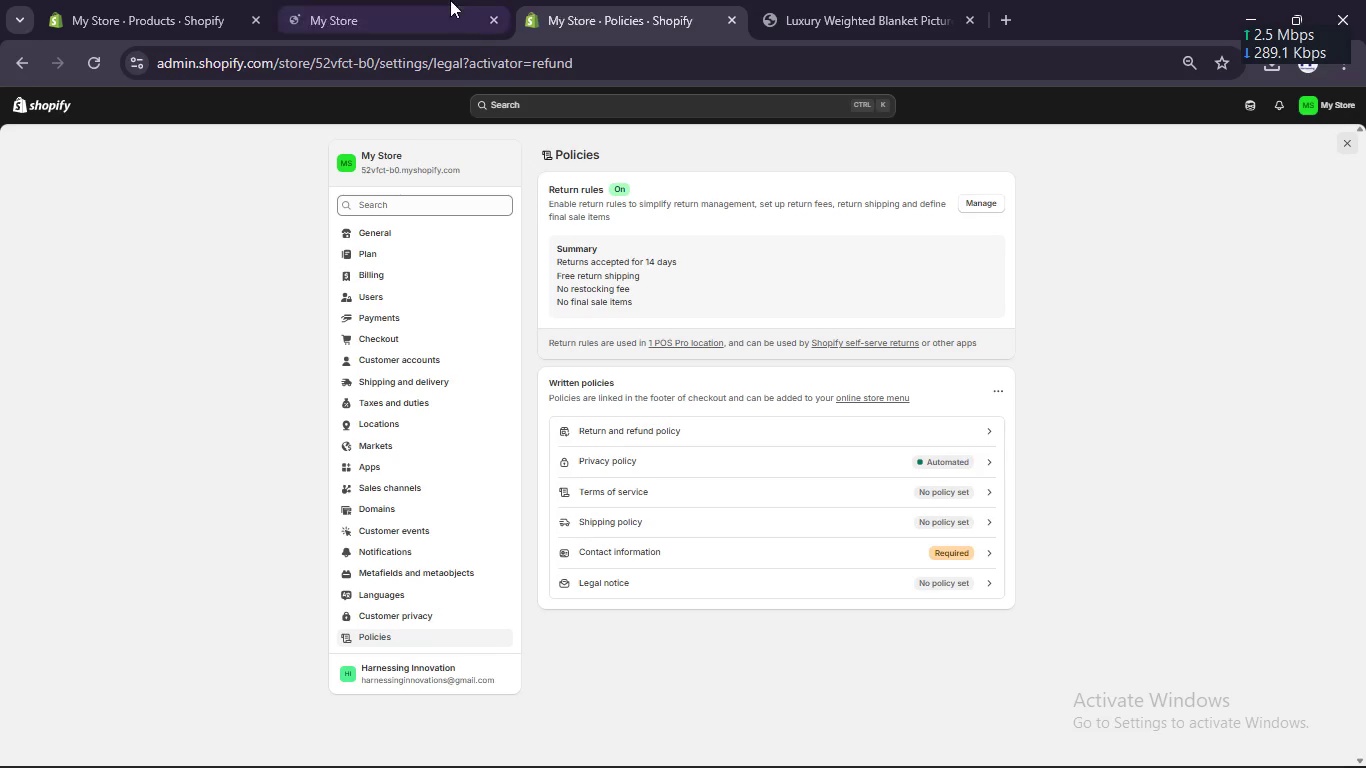 
left_click([426, 0])